 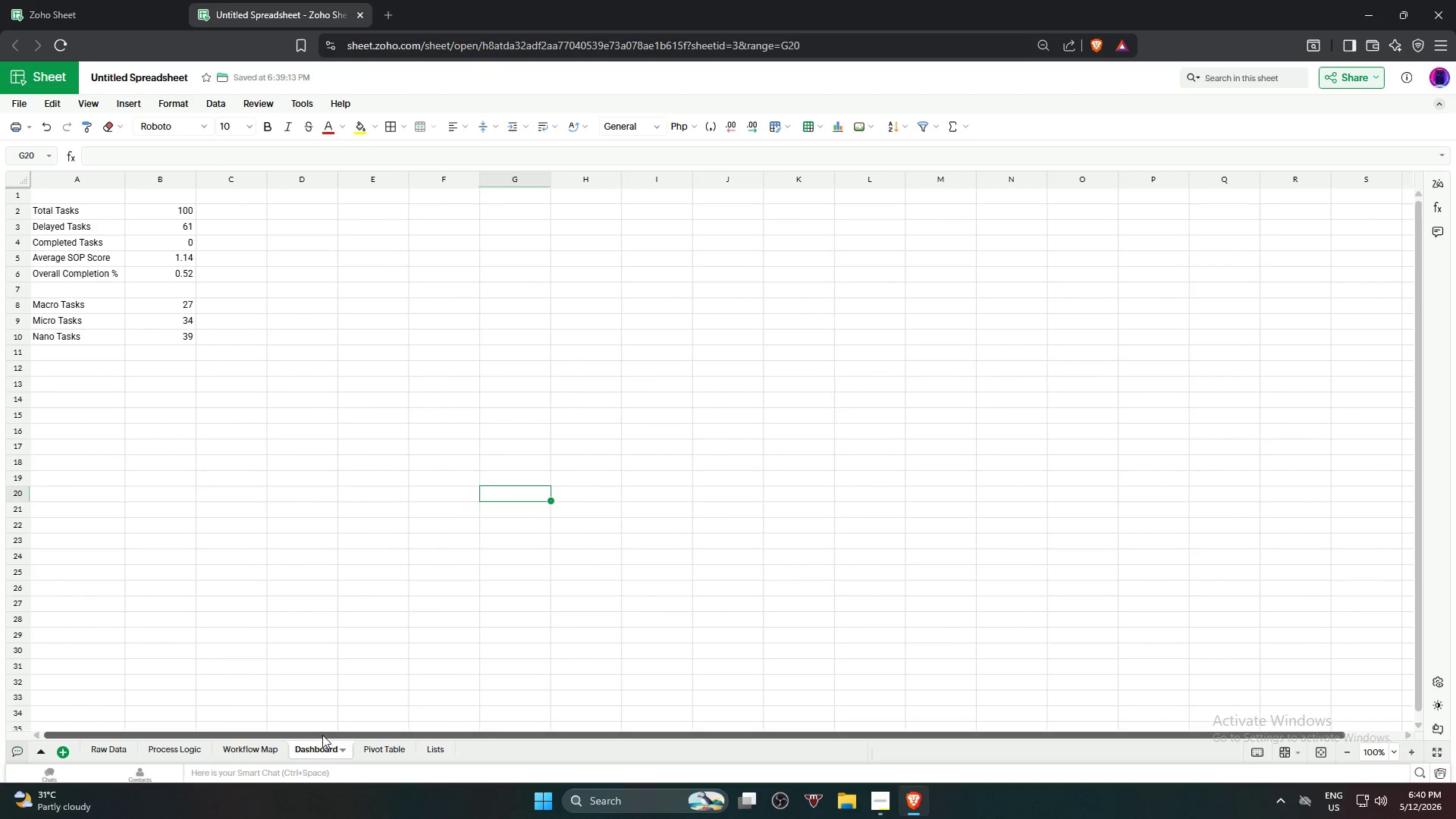 
left_click([155, 278])
 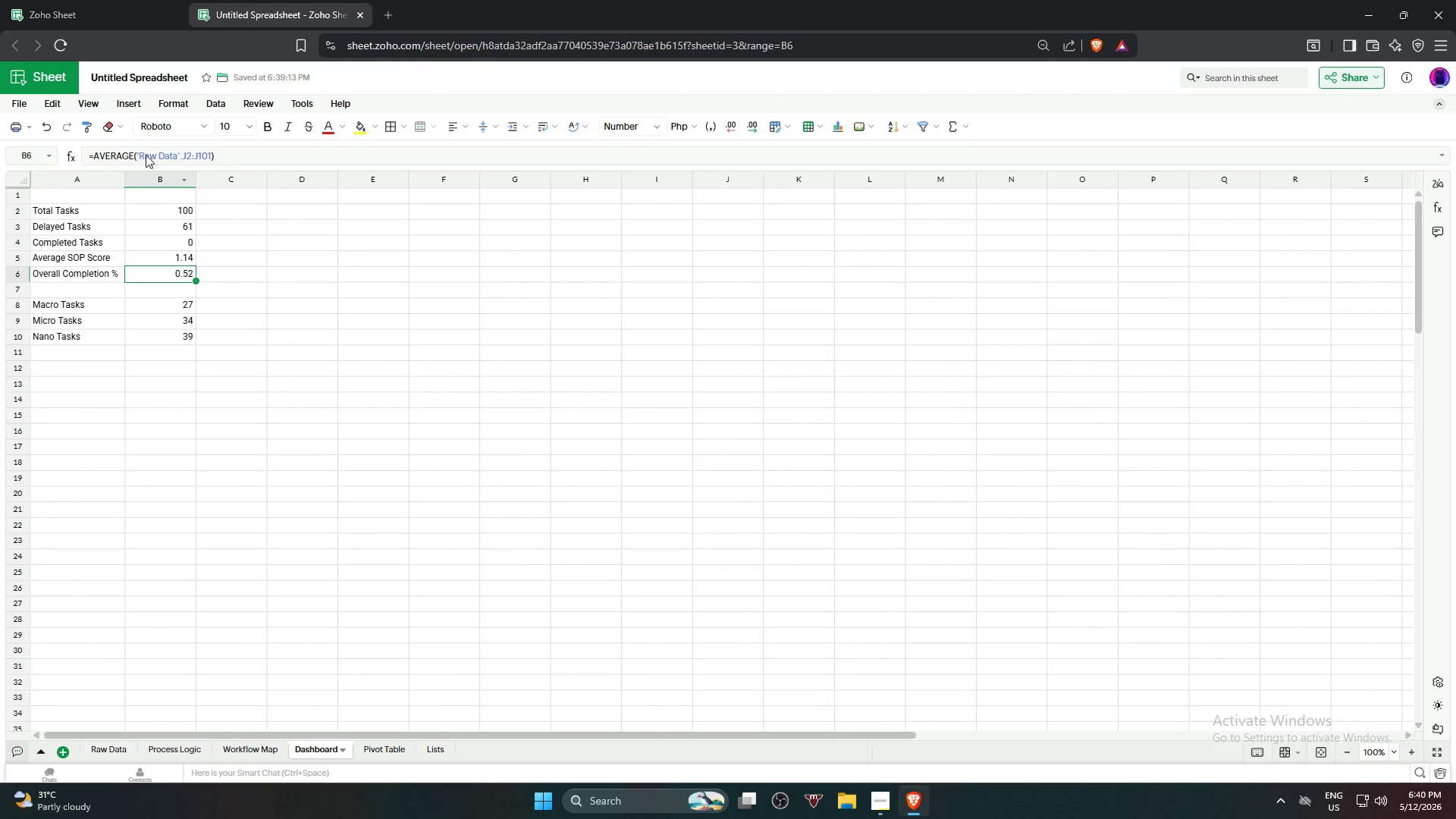 
left_click([130, 103])
 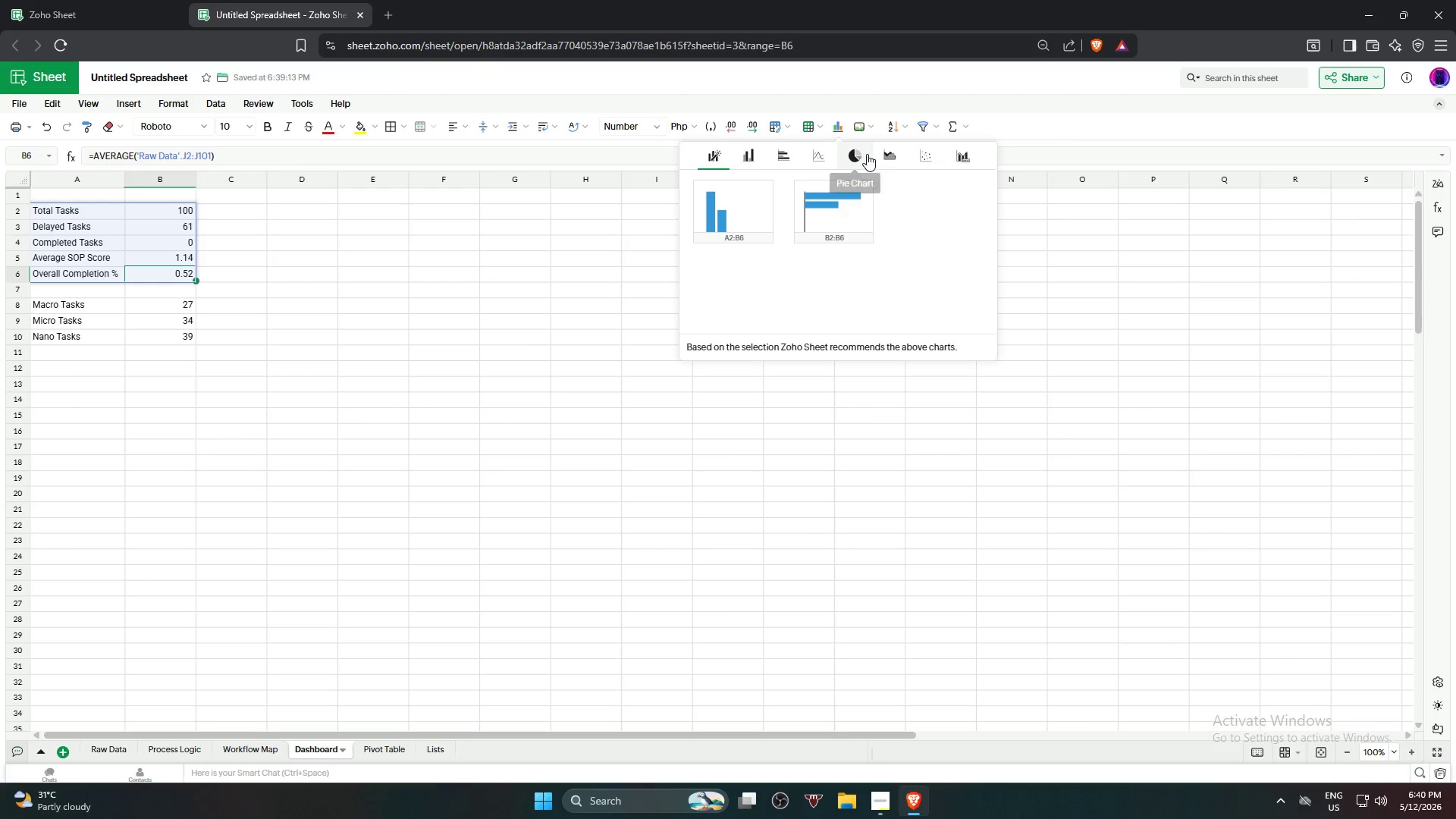 
wait(6.95)
 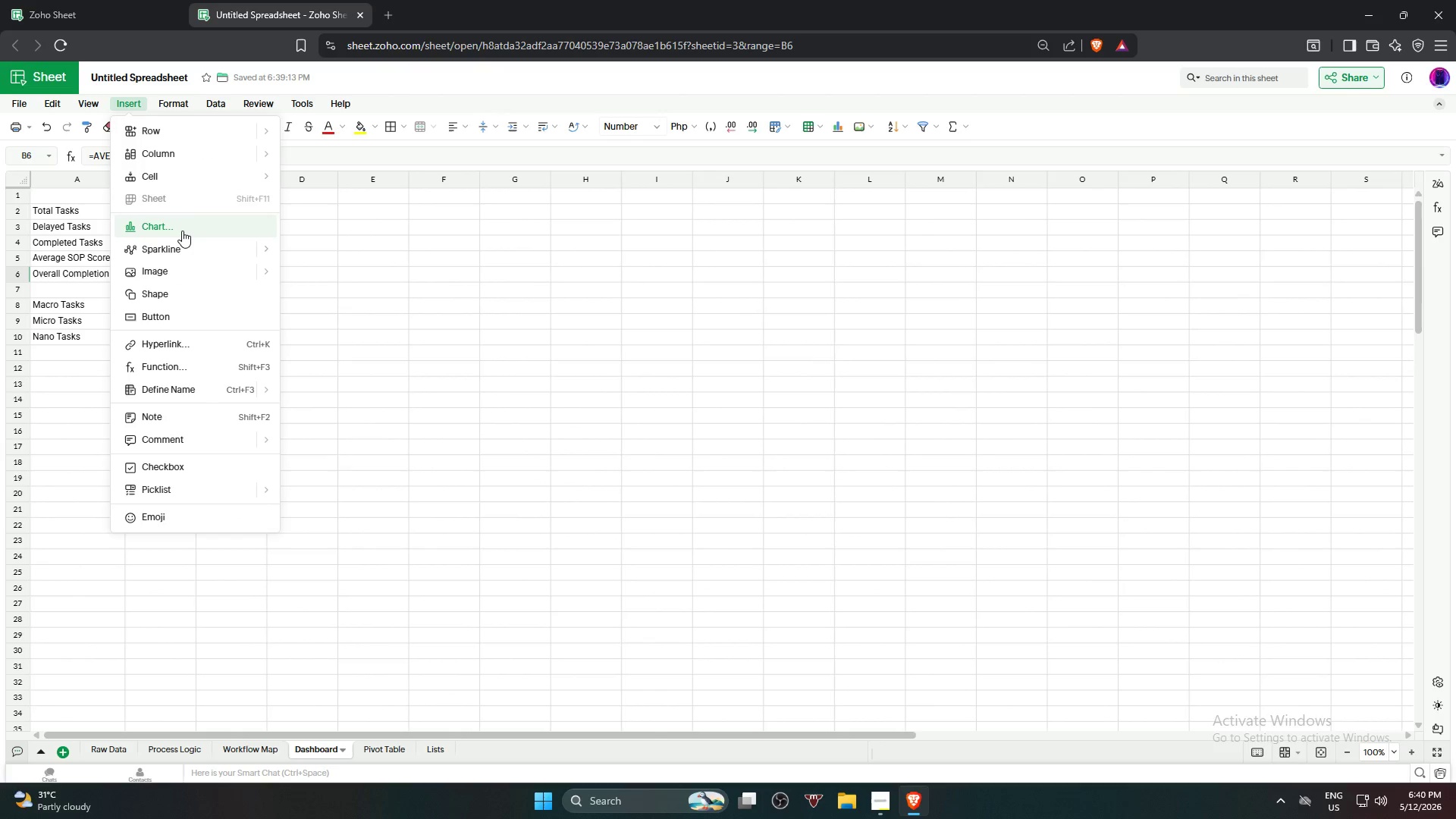 
left_click([853, 159])
 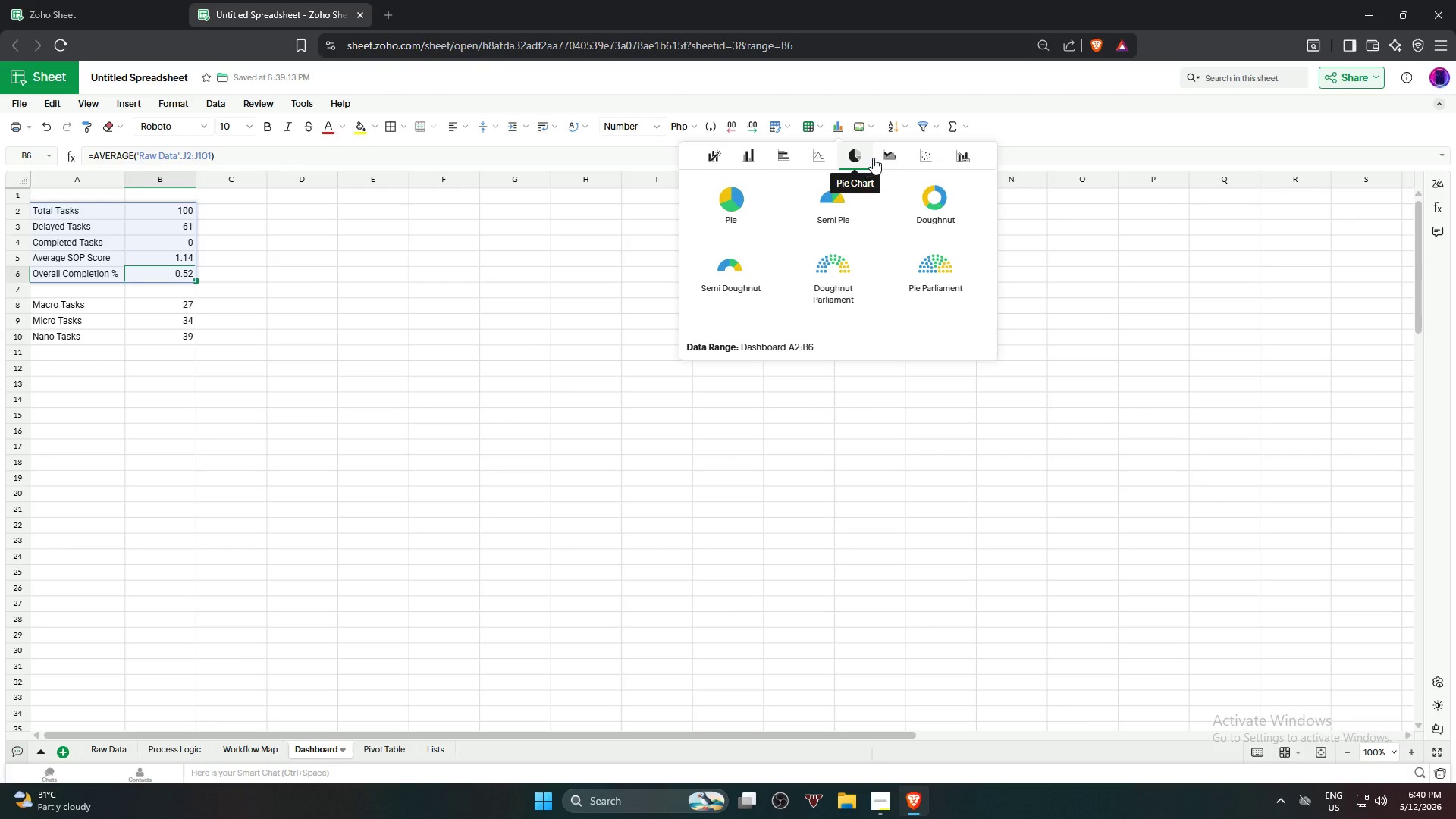 
left_click([888, 157])
 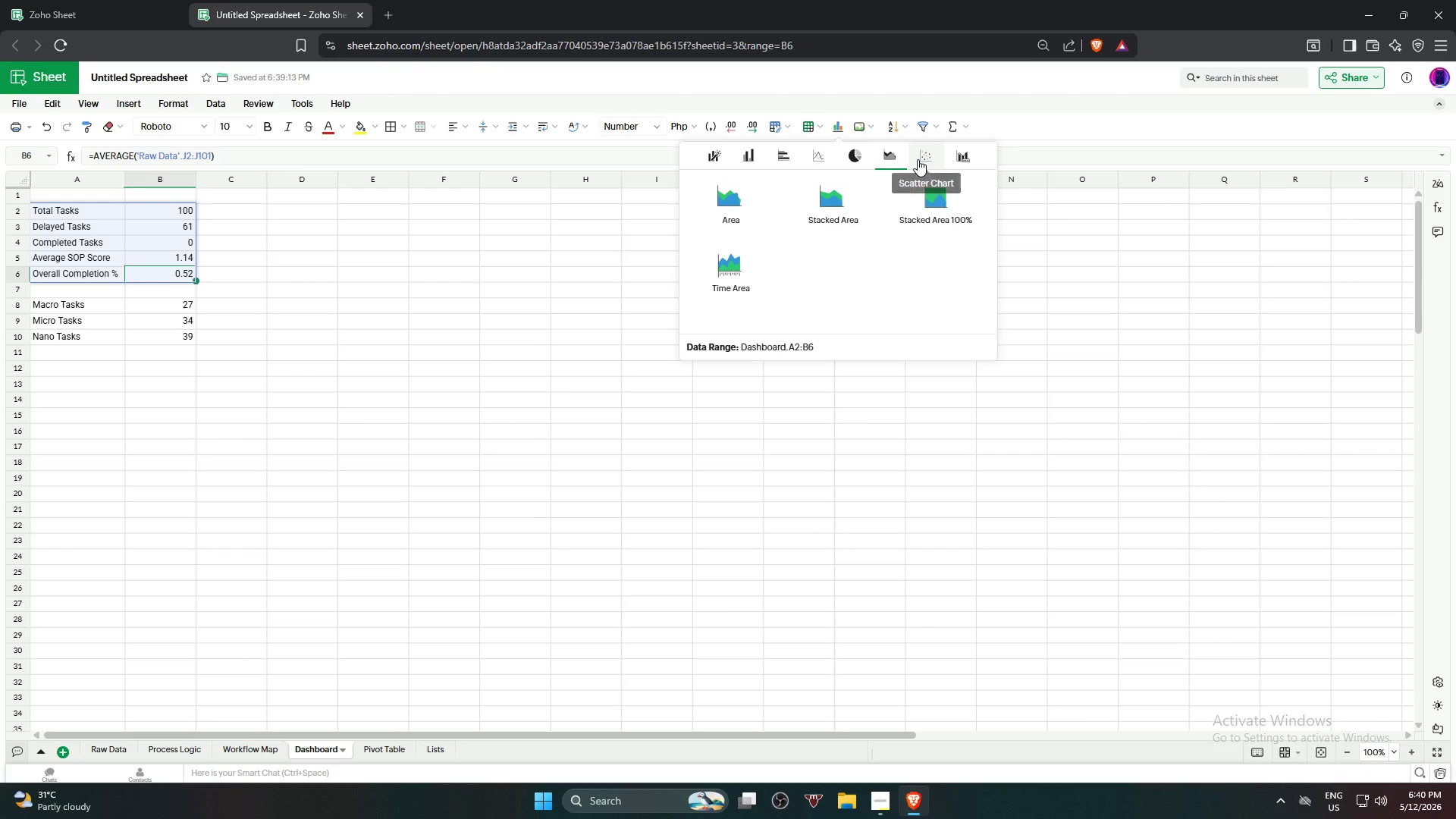 
left_click([918, 159])
 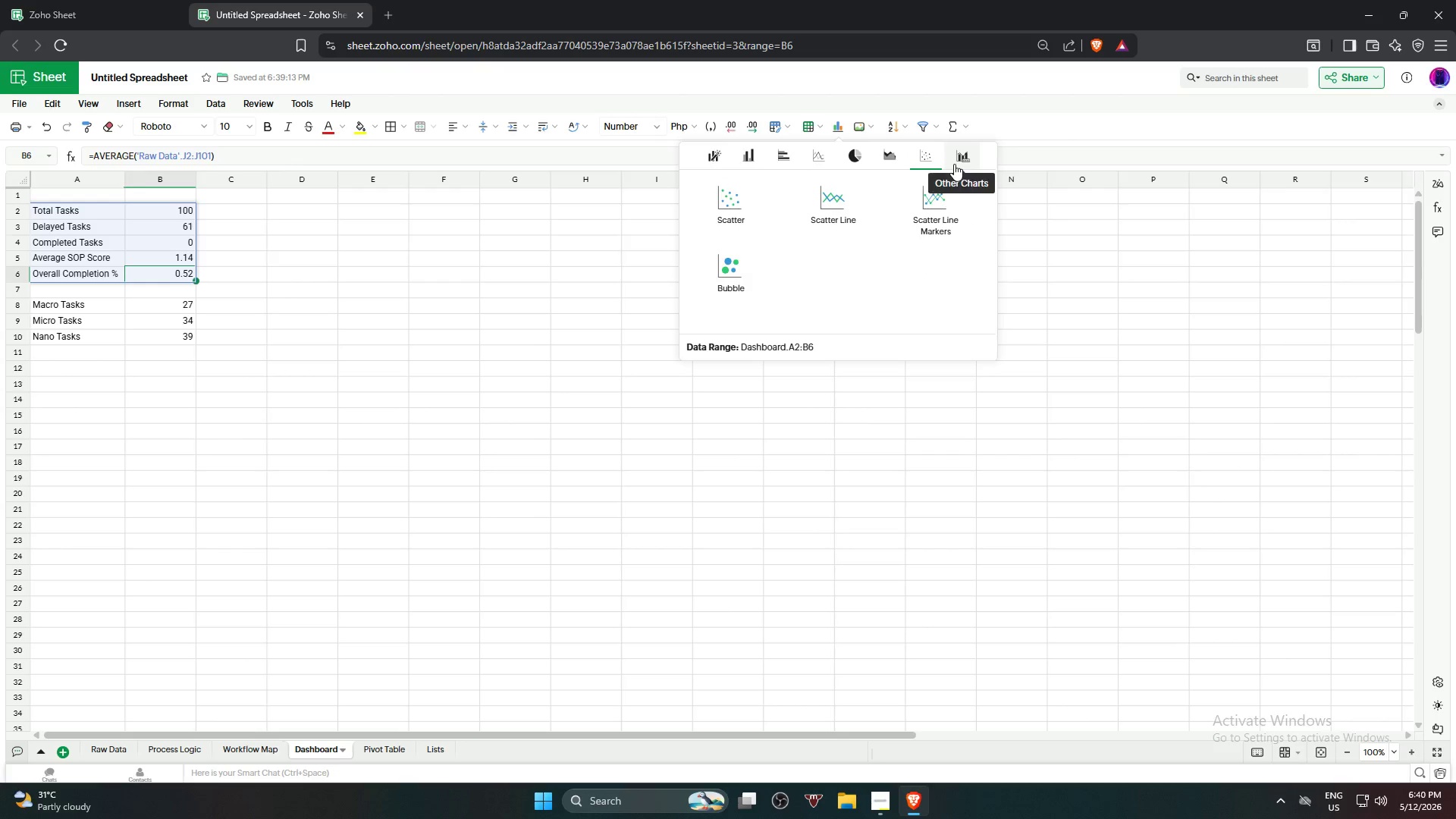 
left_click([954, 164])
 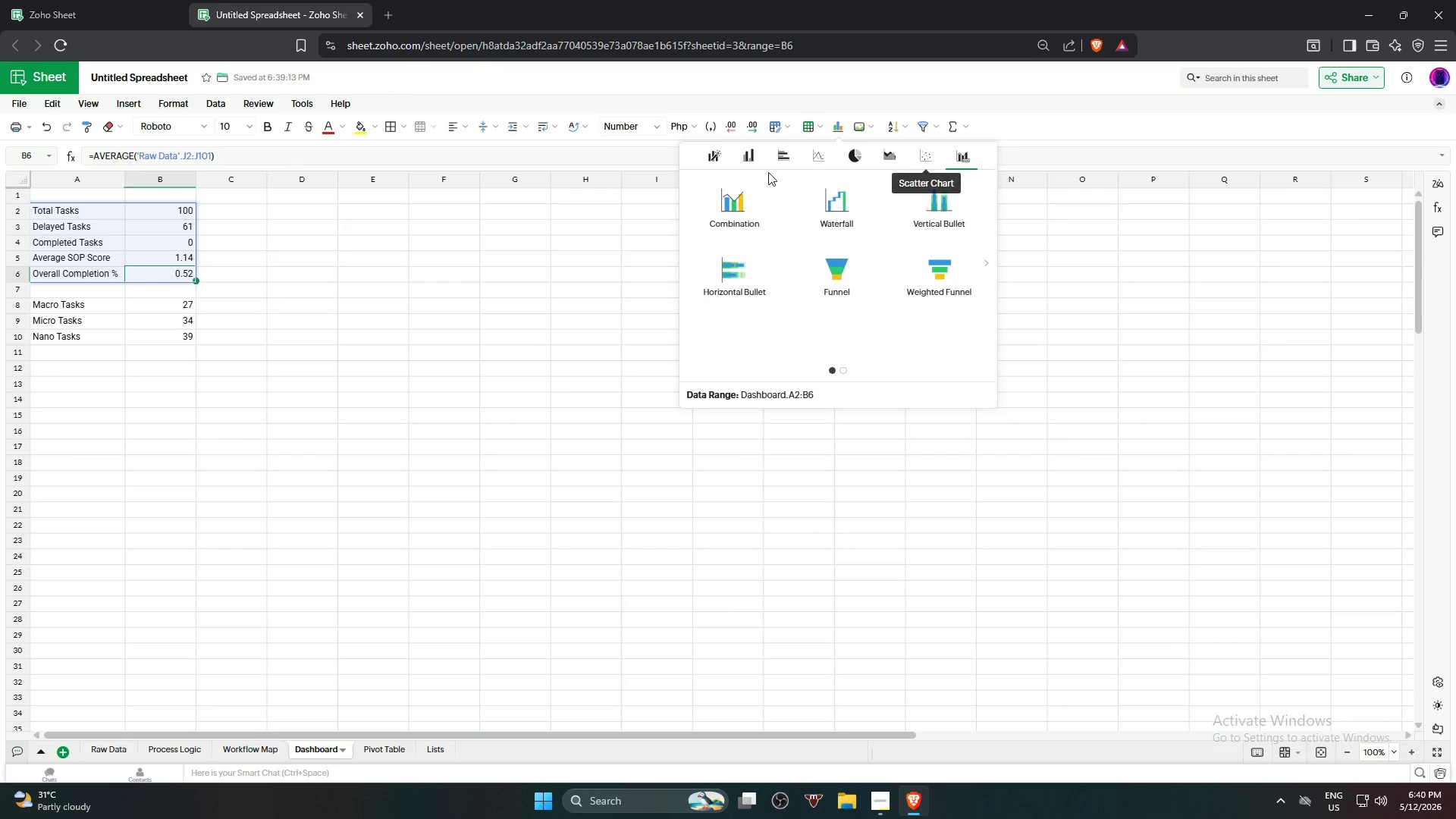 
left_click([777, 162])
 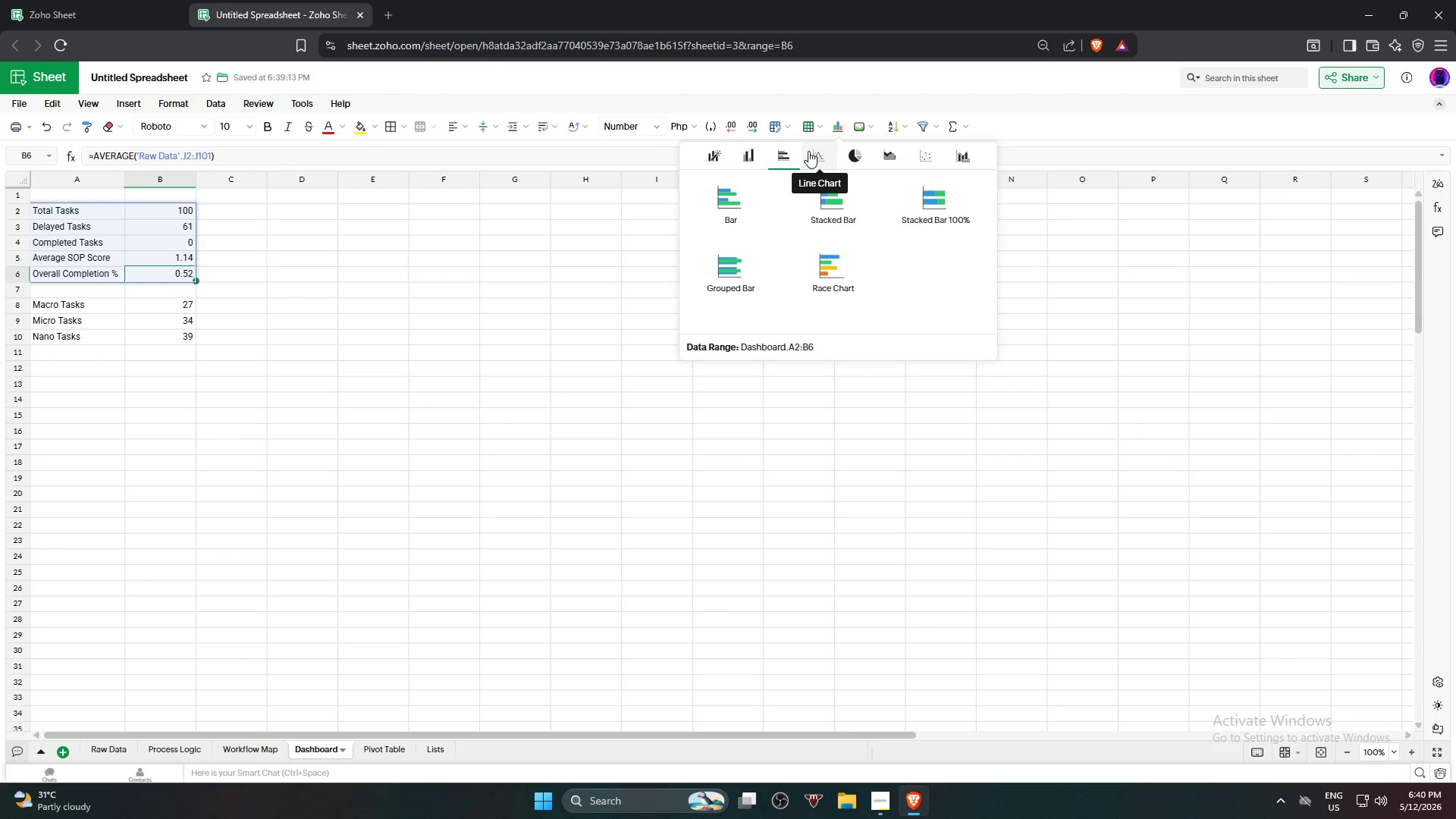 
left_click([808, 151])
 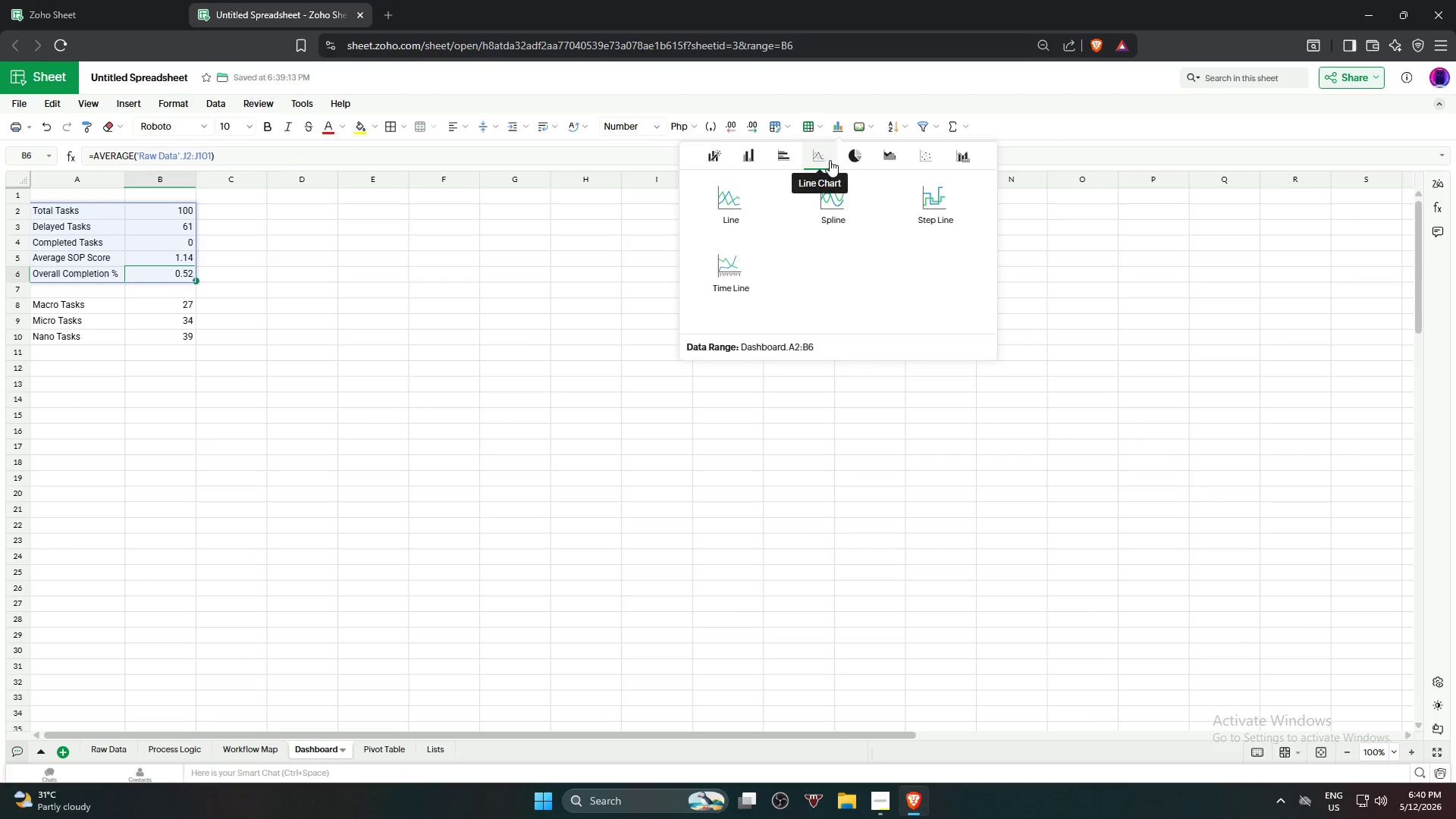 
left_click([859, 159])
 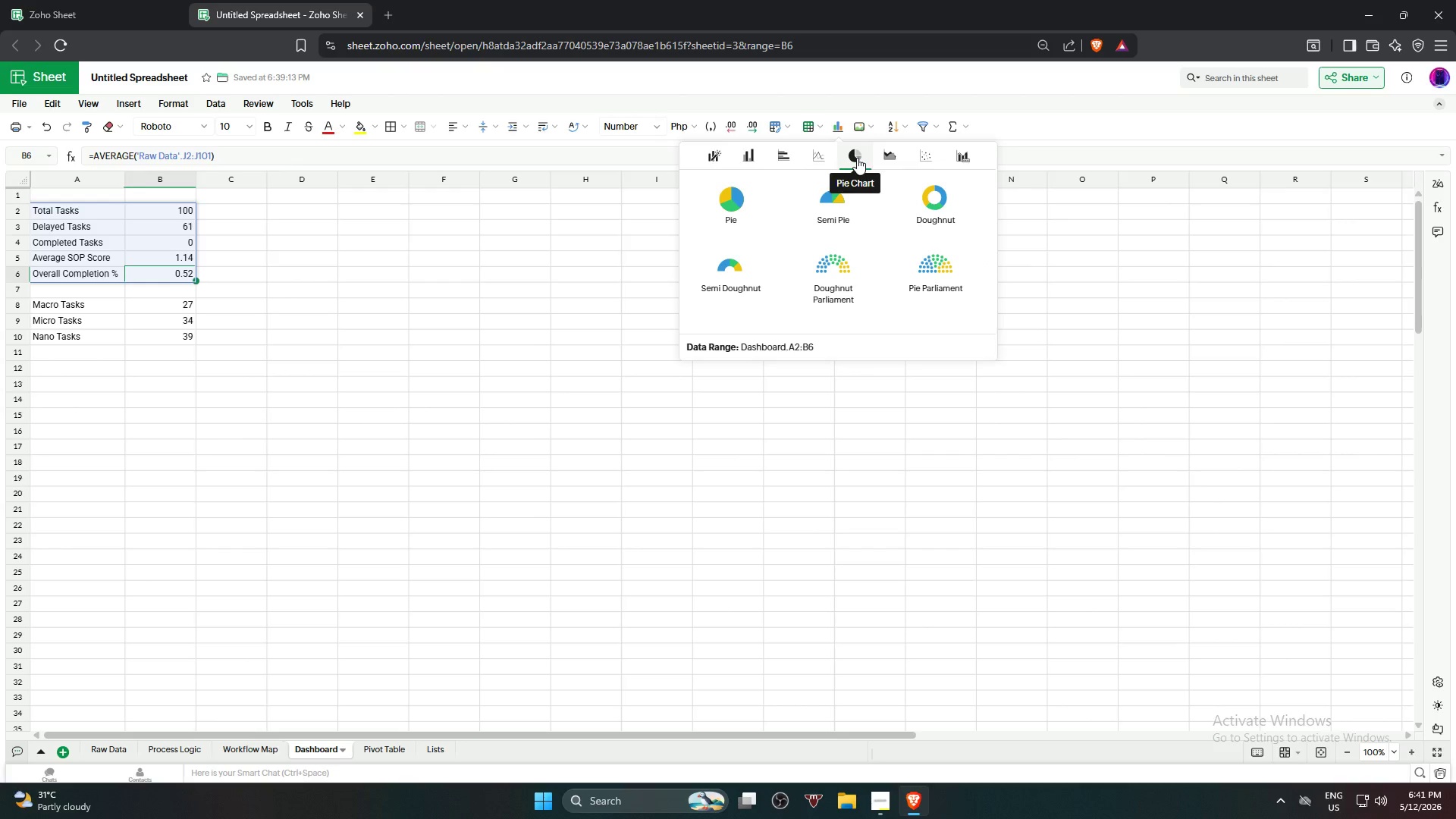 
left_click([878, 155])
 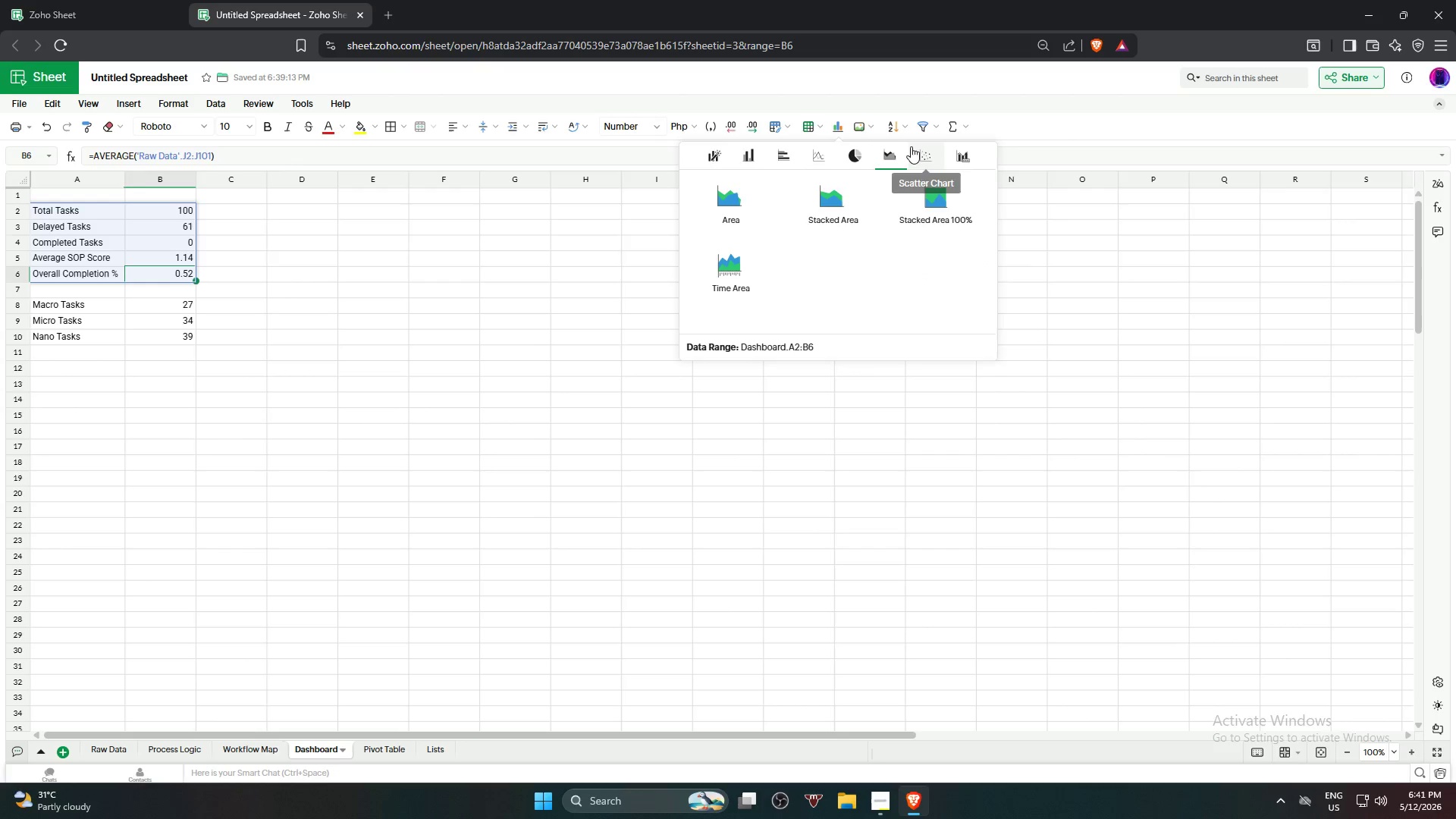 
left_click([915, 153])
 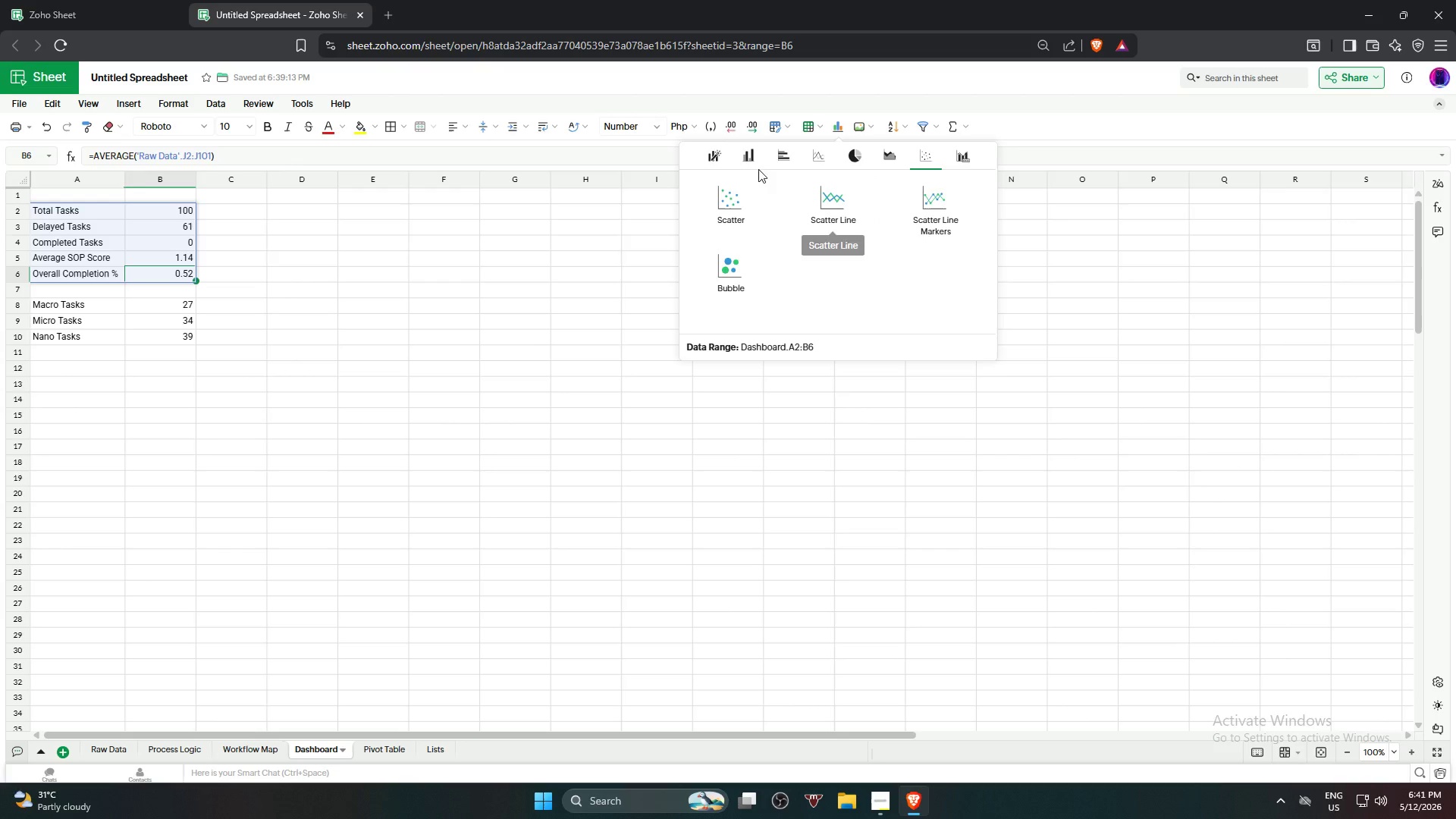 
left_click([742, 164])
 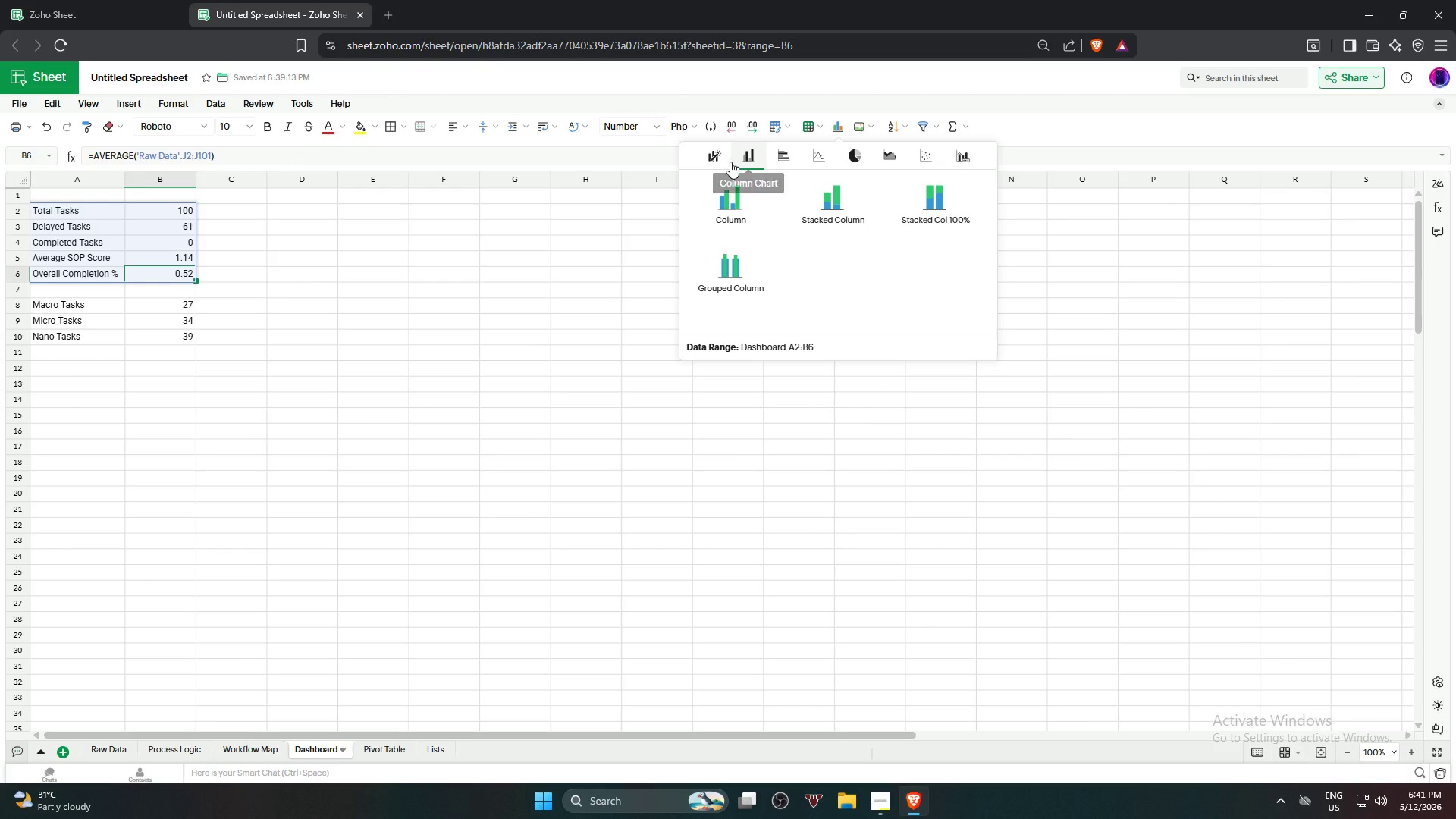 
left_click([715, 157])
 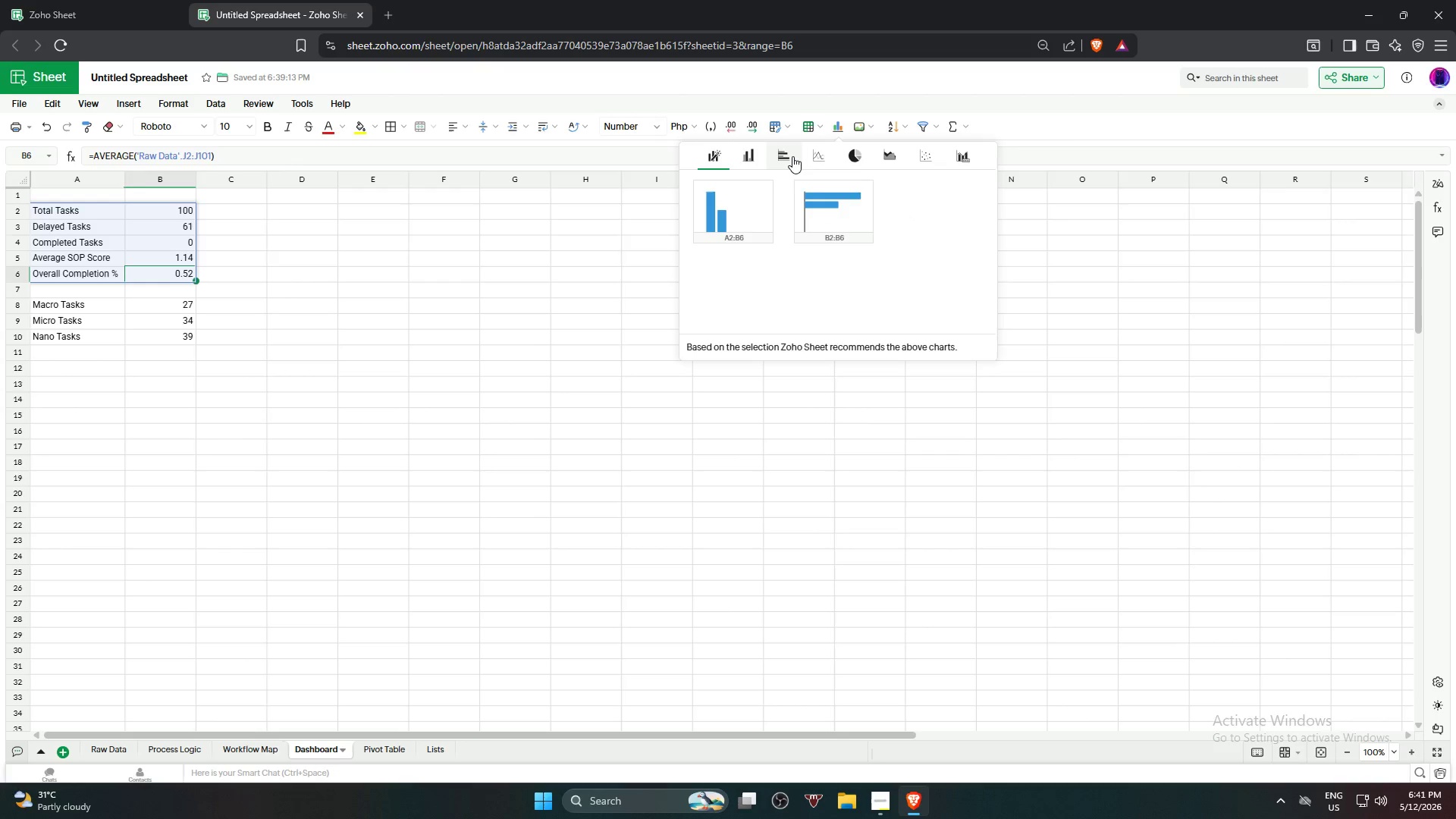 
left_click([792, 156])
 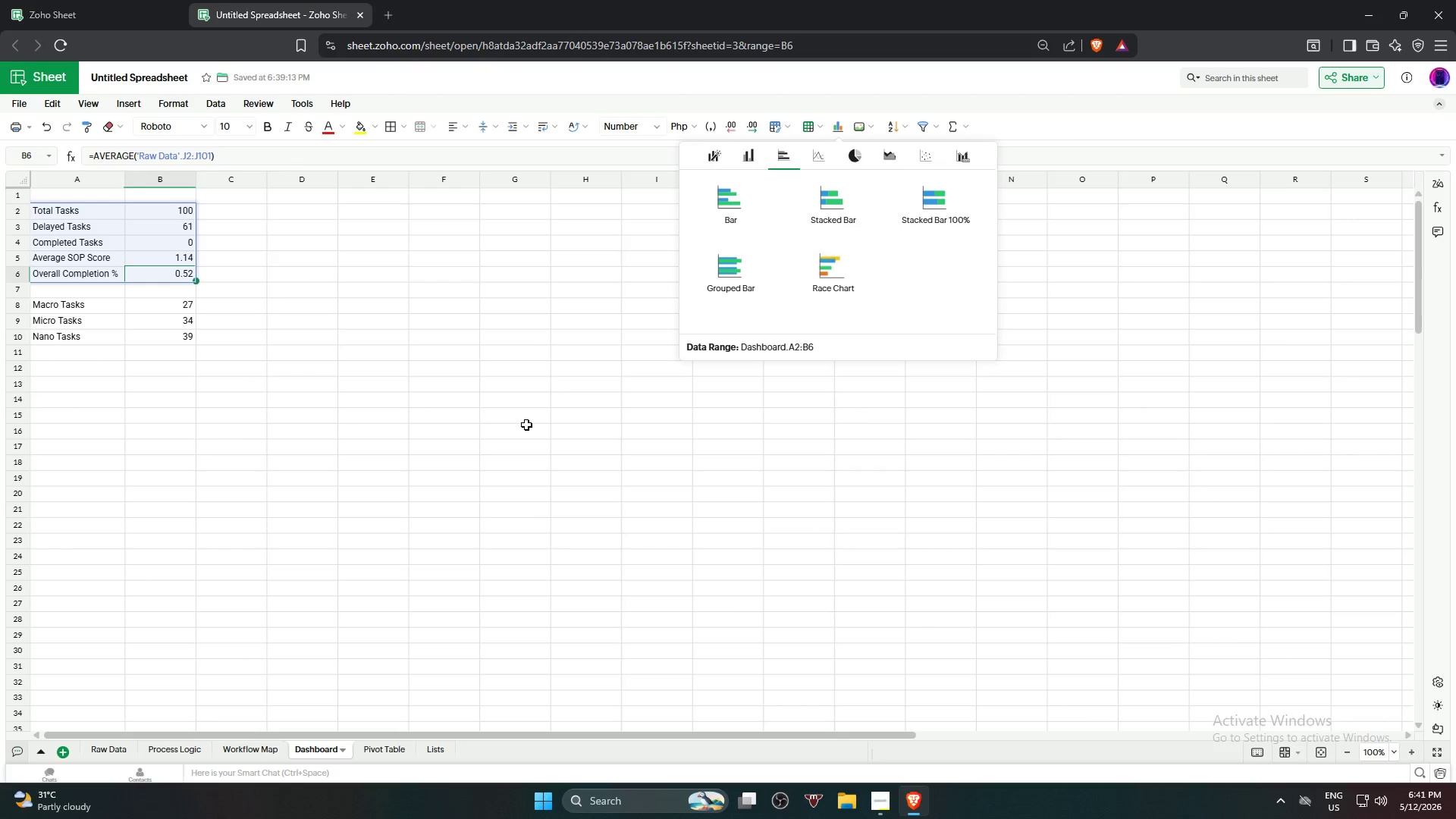 
wait(6.05)
 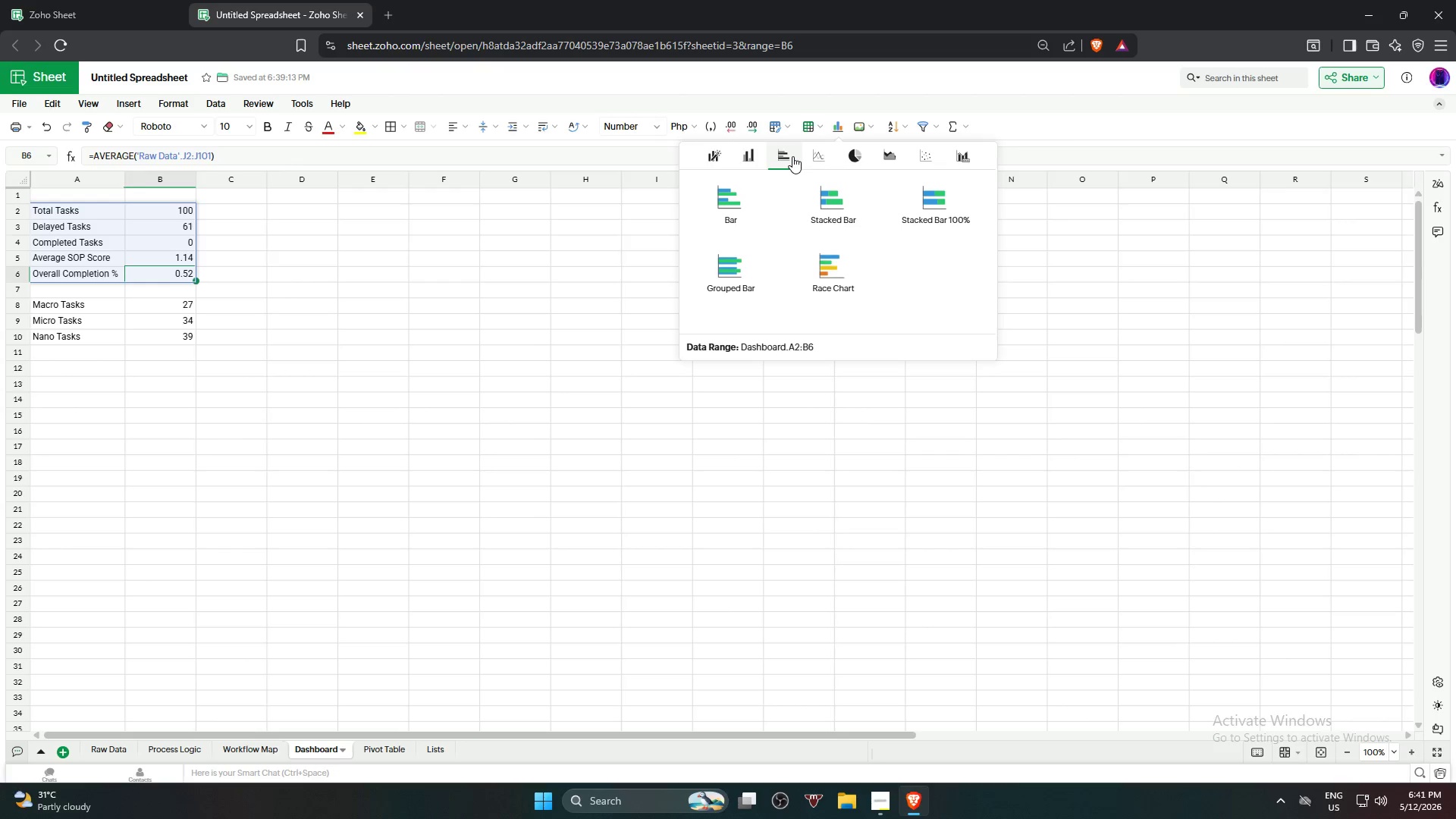 
left_click([842, 157])
 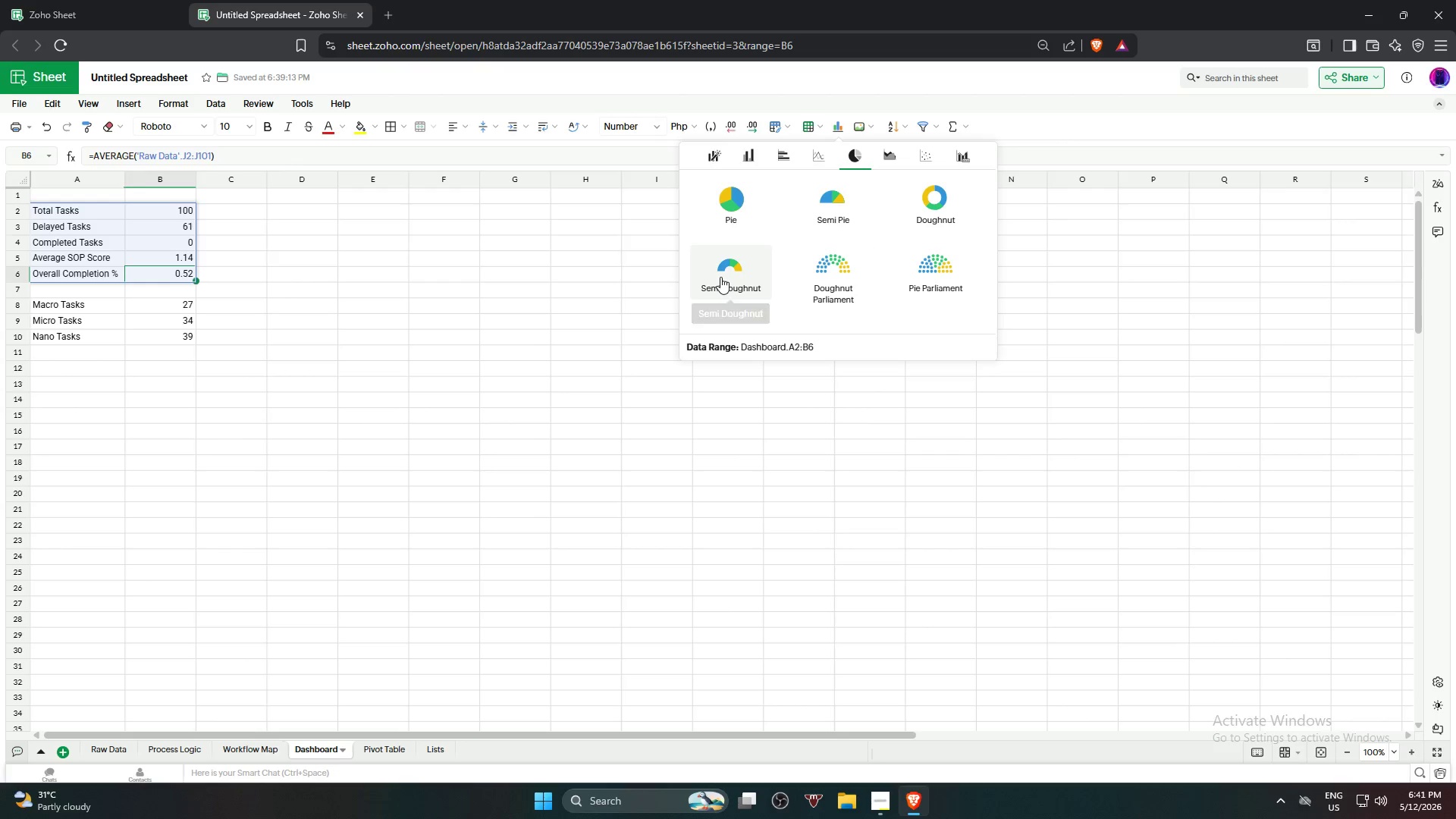 
wait(6.94)
 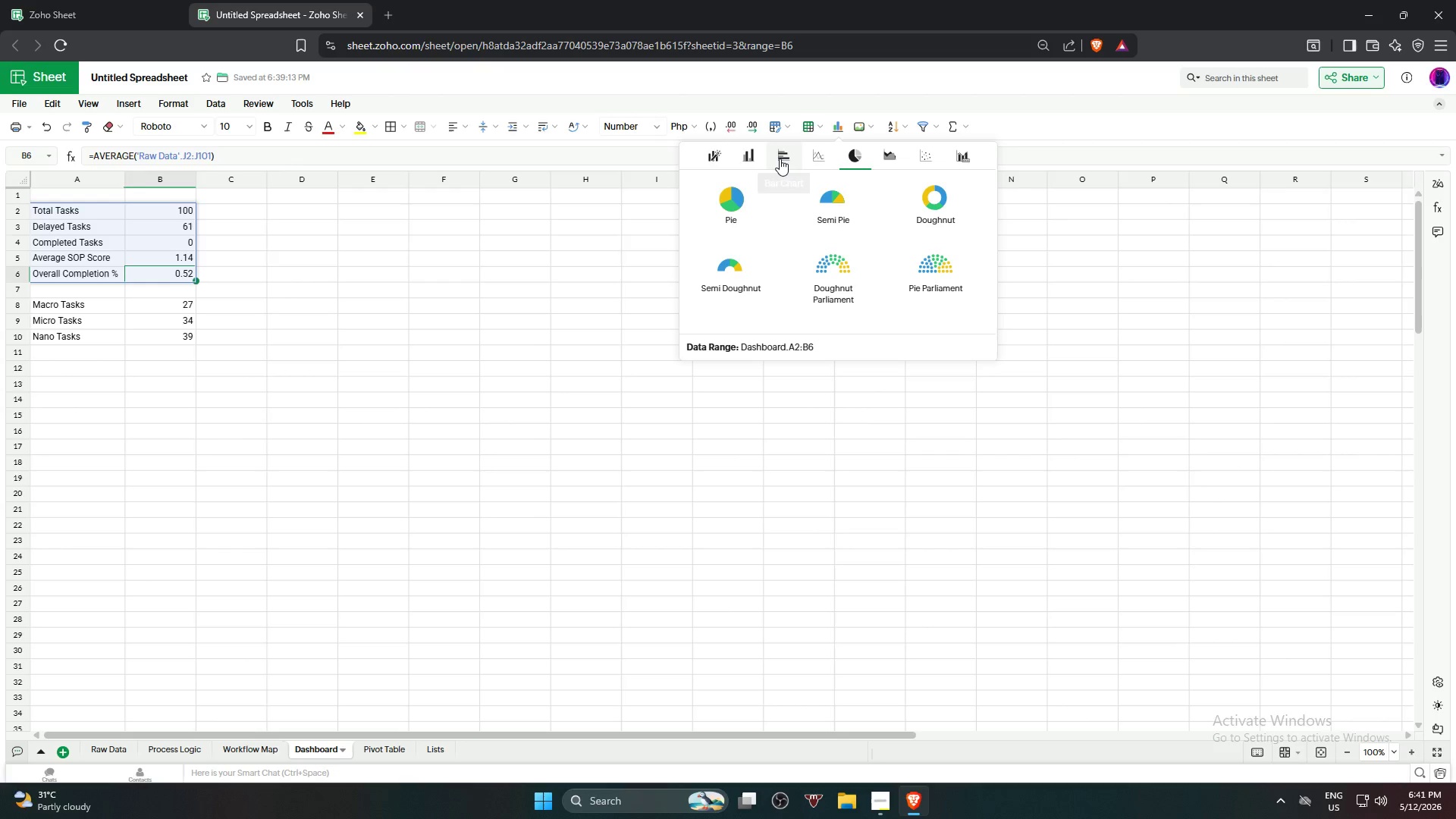 
left_click([958, 149])
 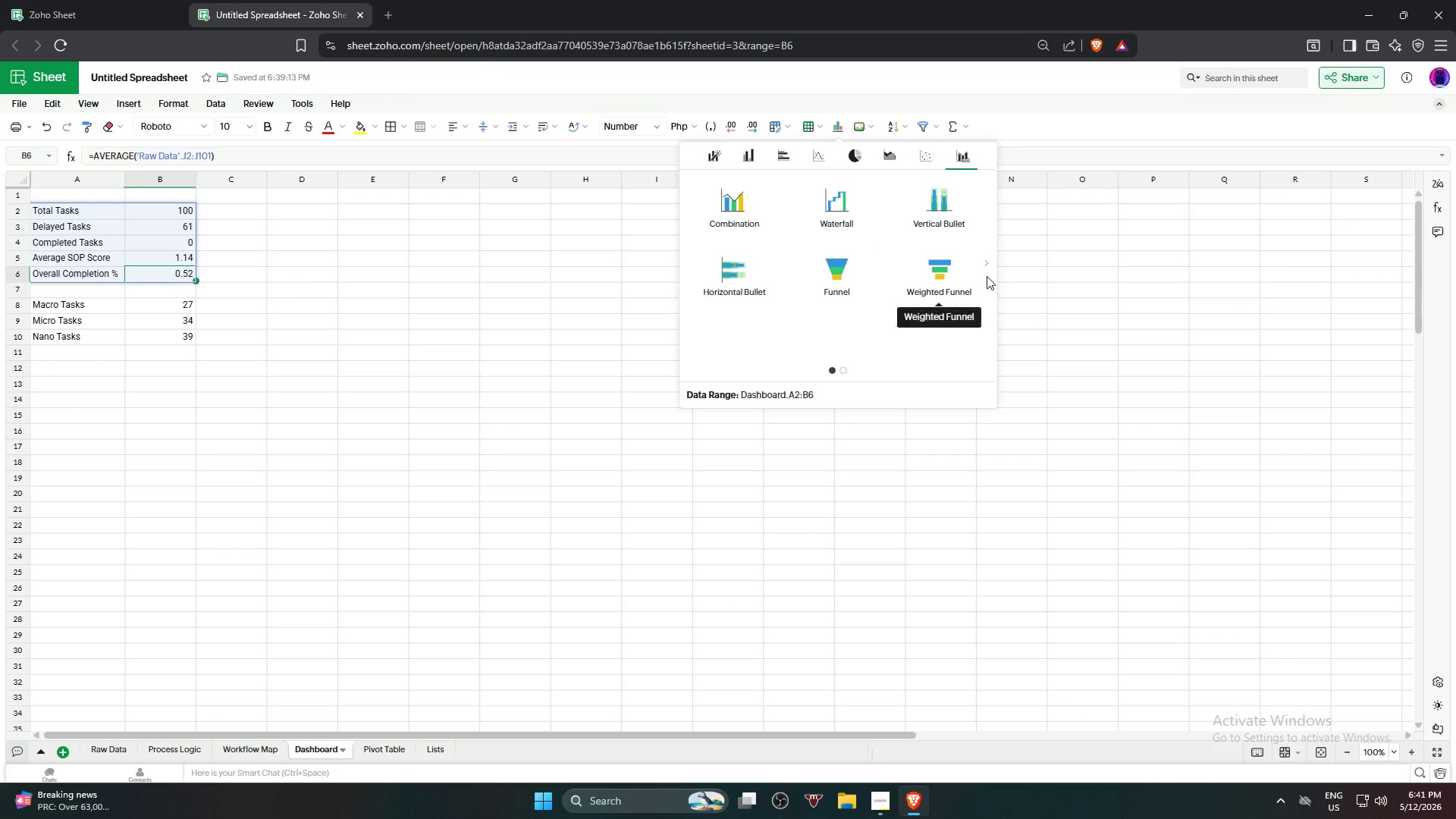 
left_click([982, 260])
 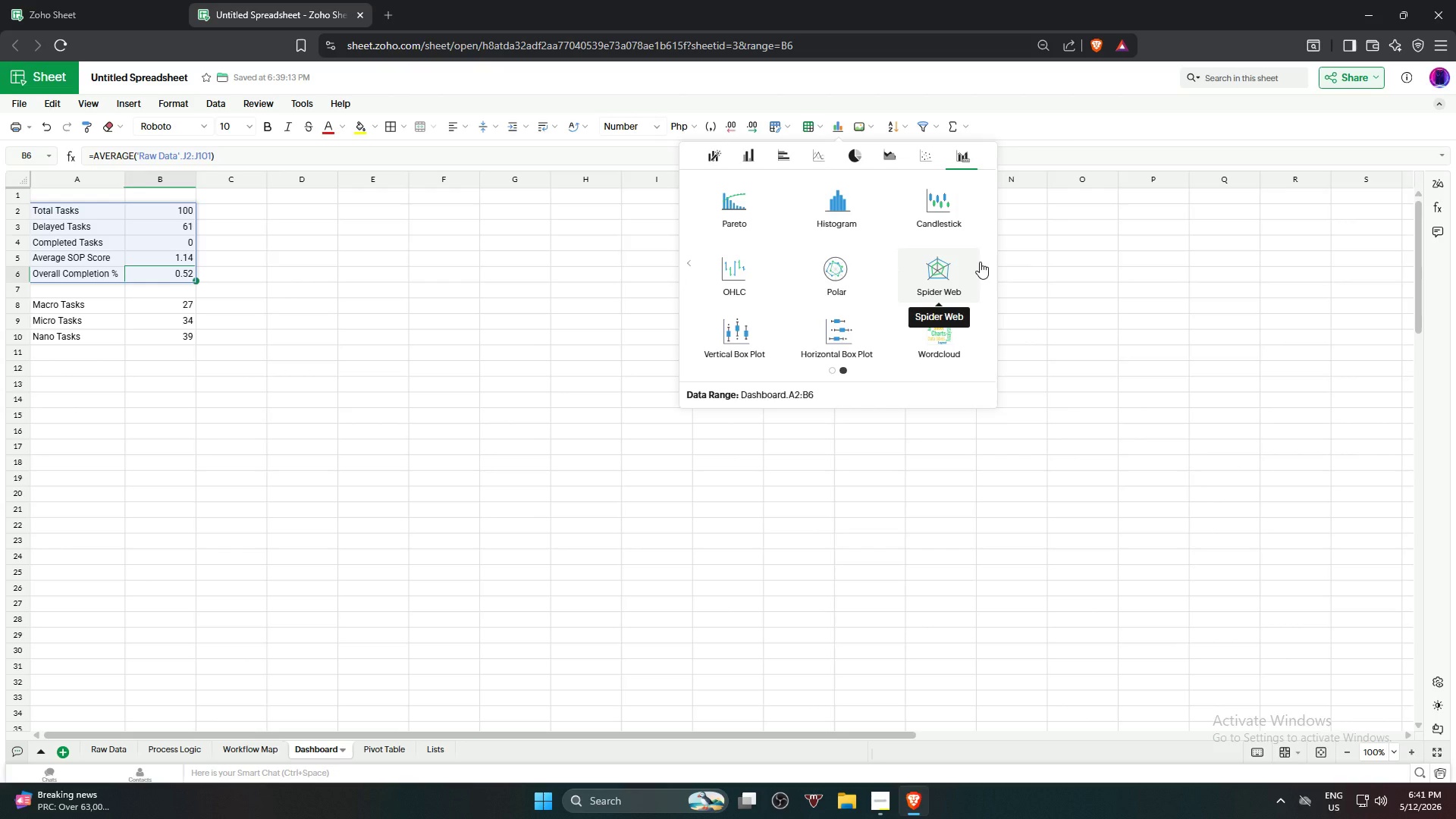 
wait(7.06)
 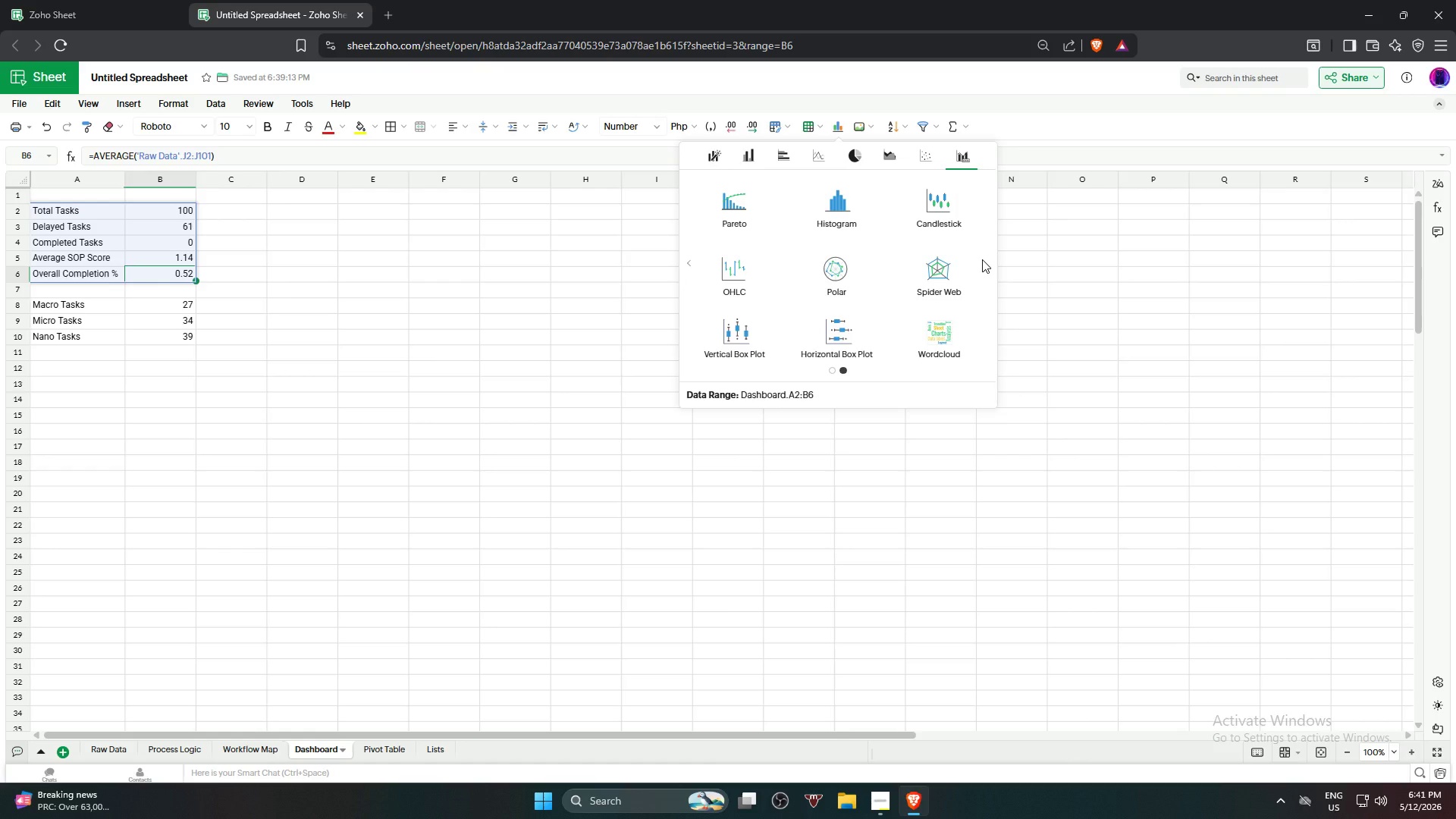 
left_click([393, 16])
 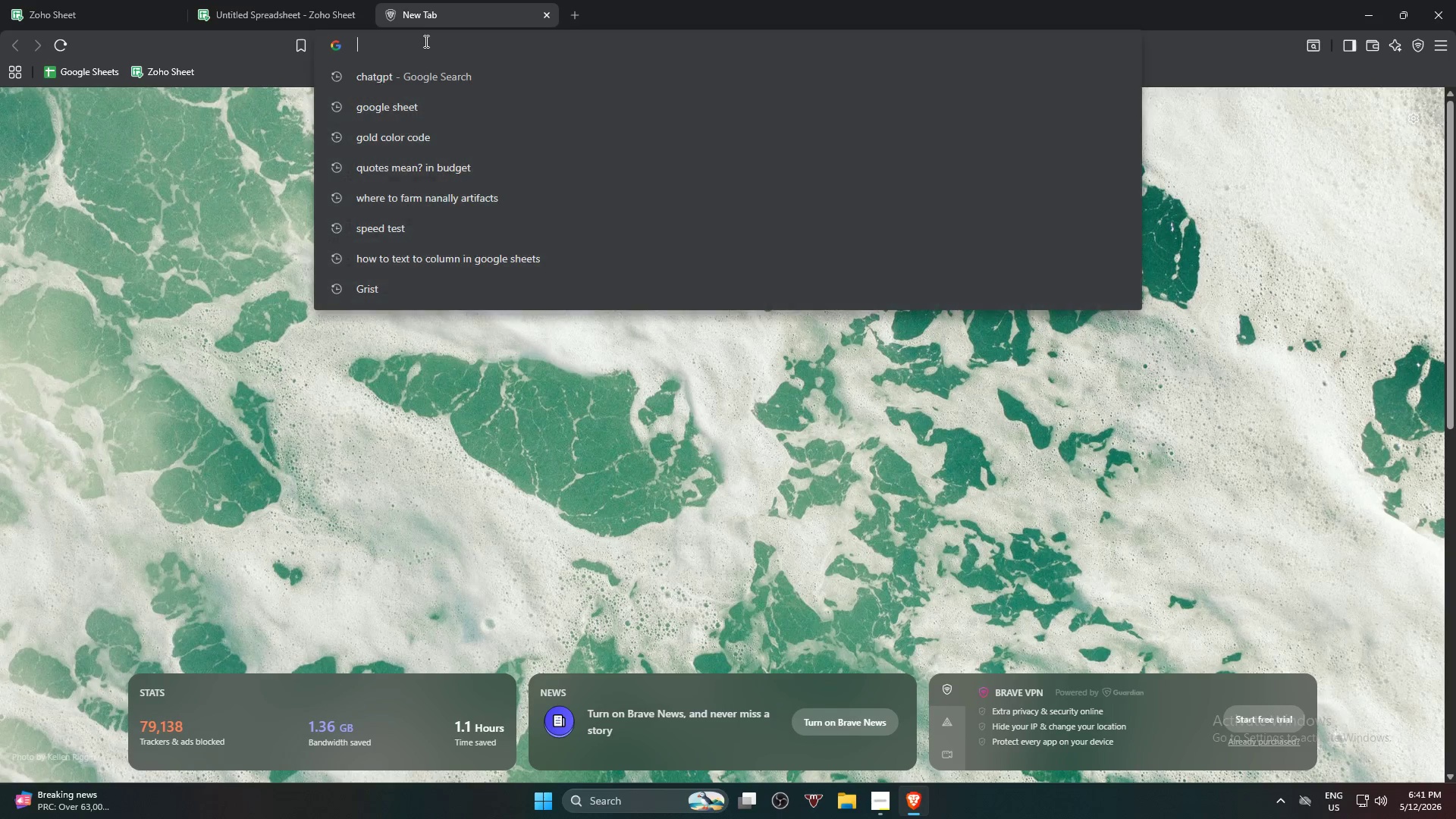 
type(gauge chart)
 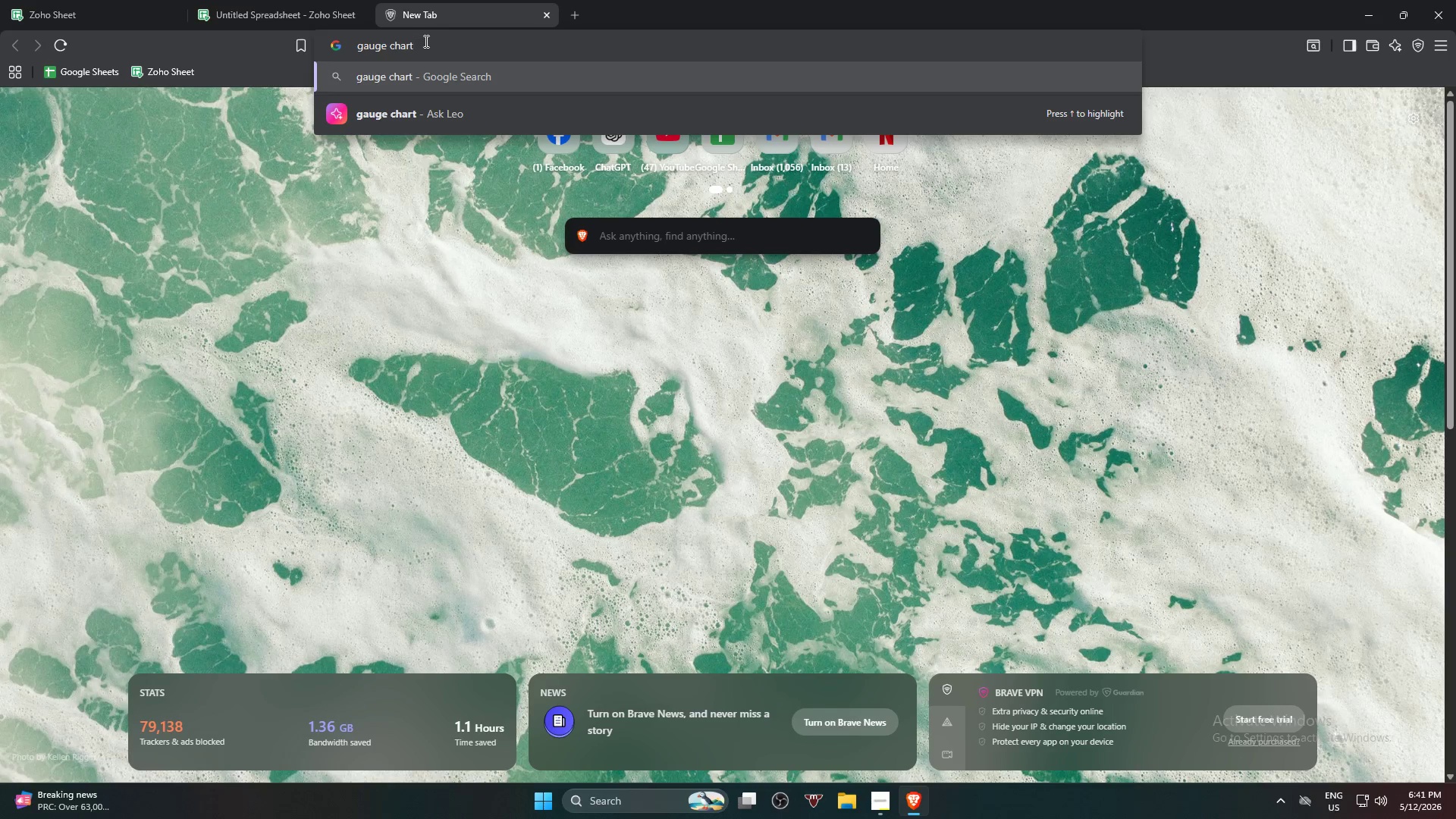 
key(Enter)
 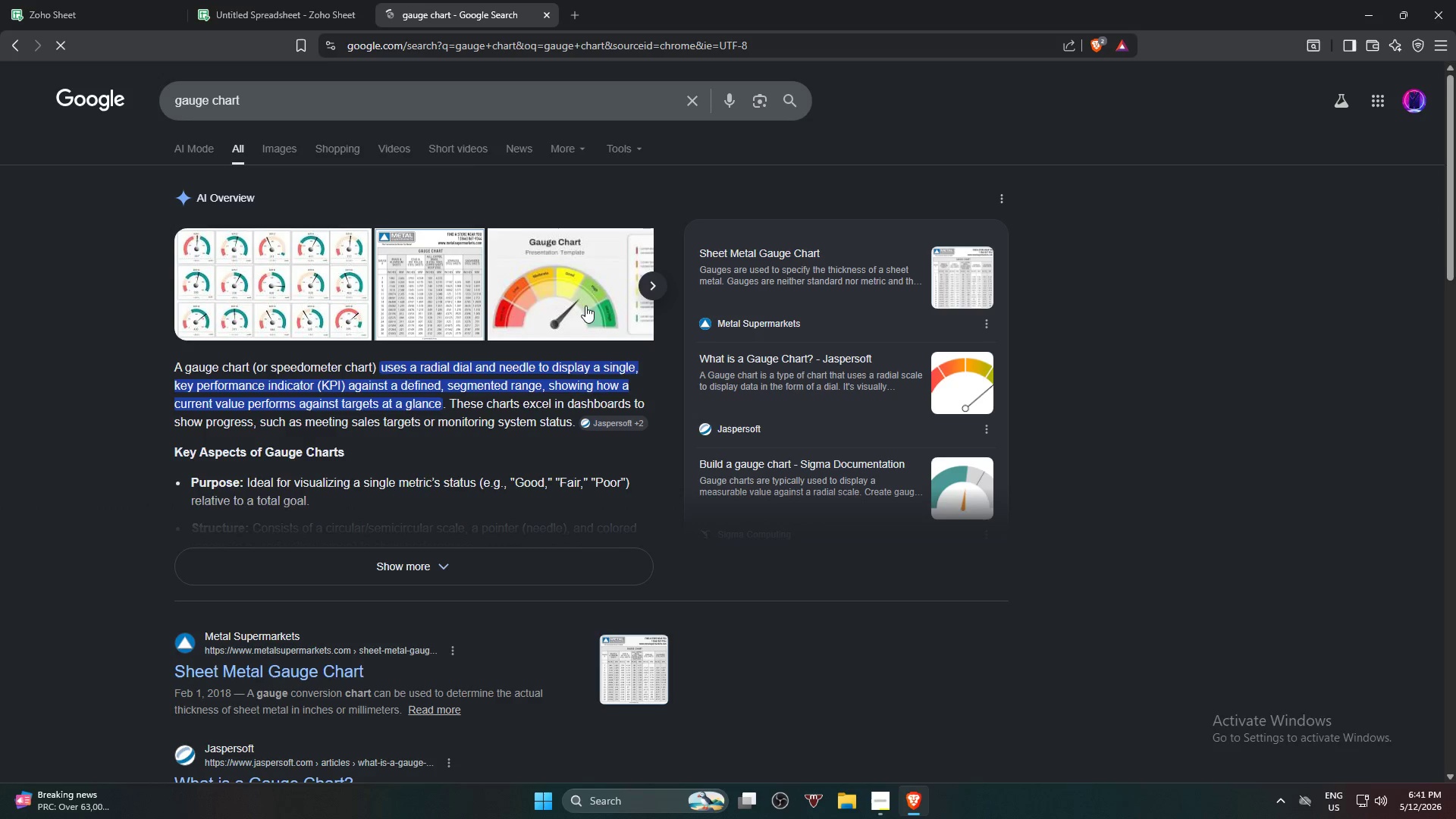 
left_click([214, 0])
 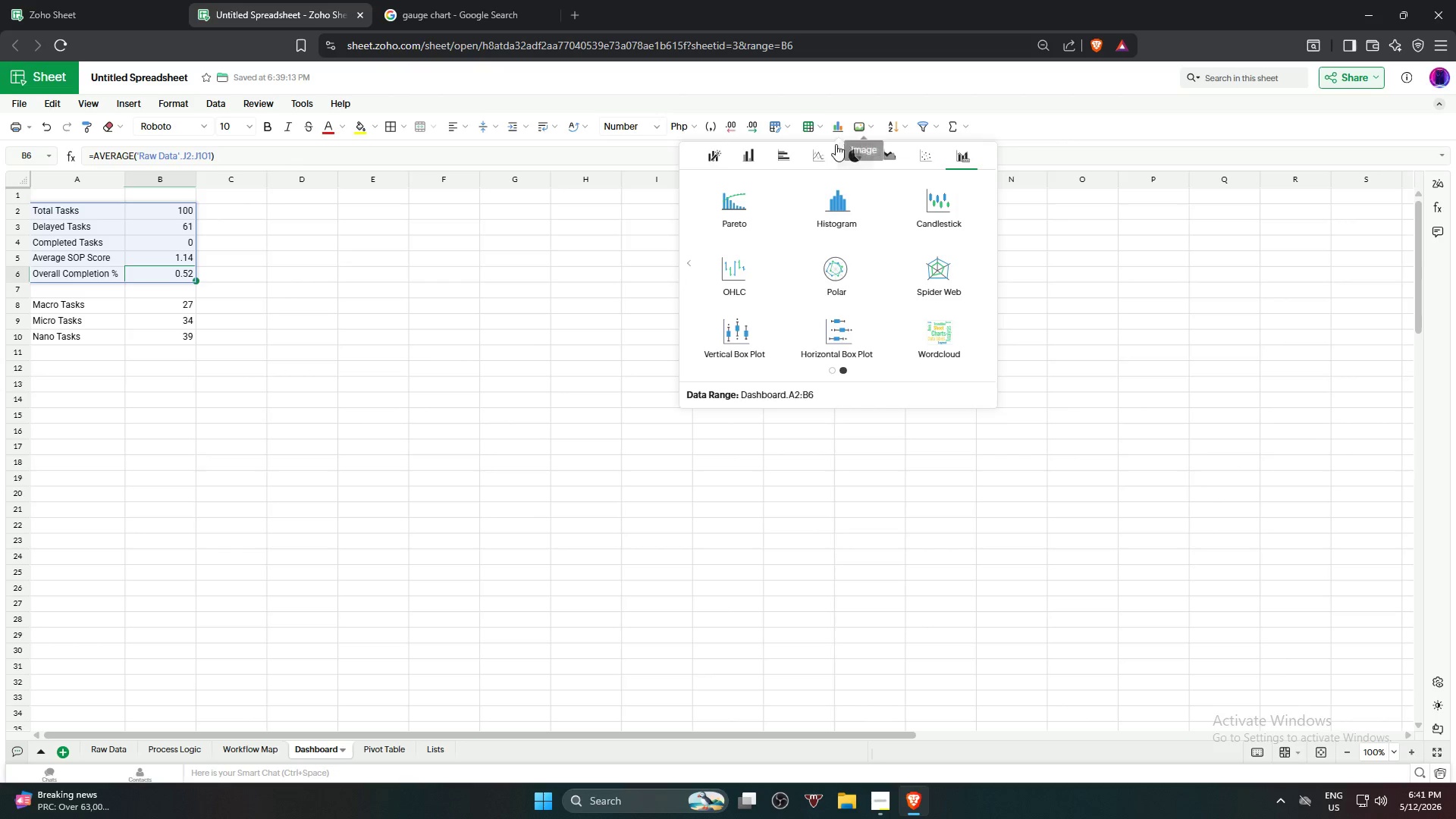 
left_click([865, 152])
 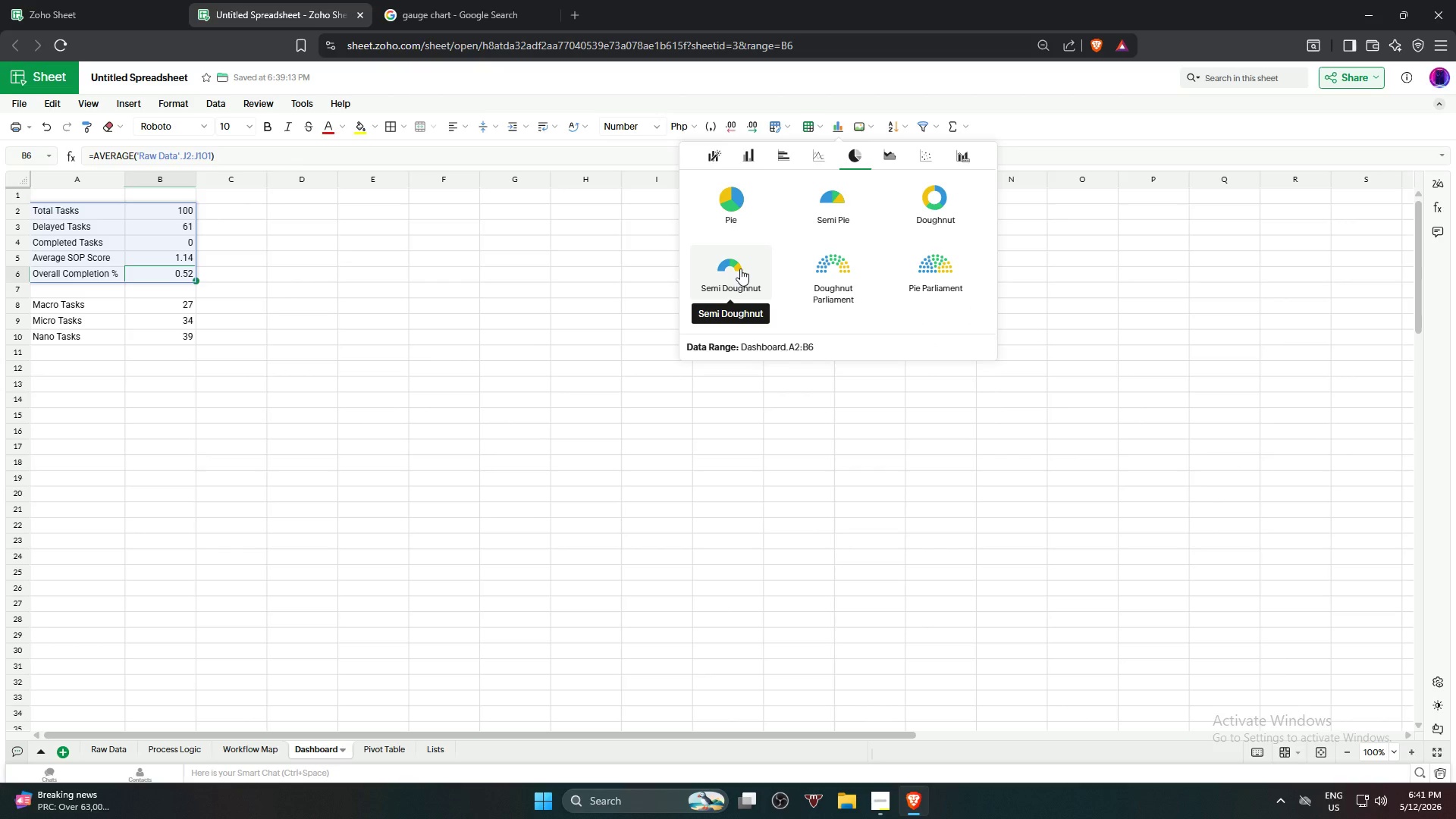 
left_click([404, 0])
 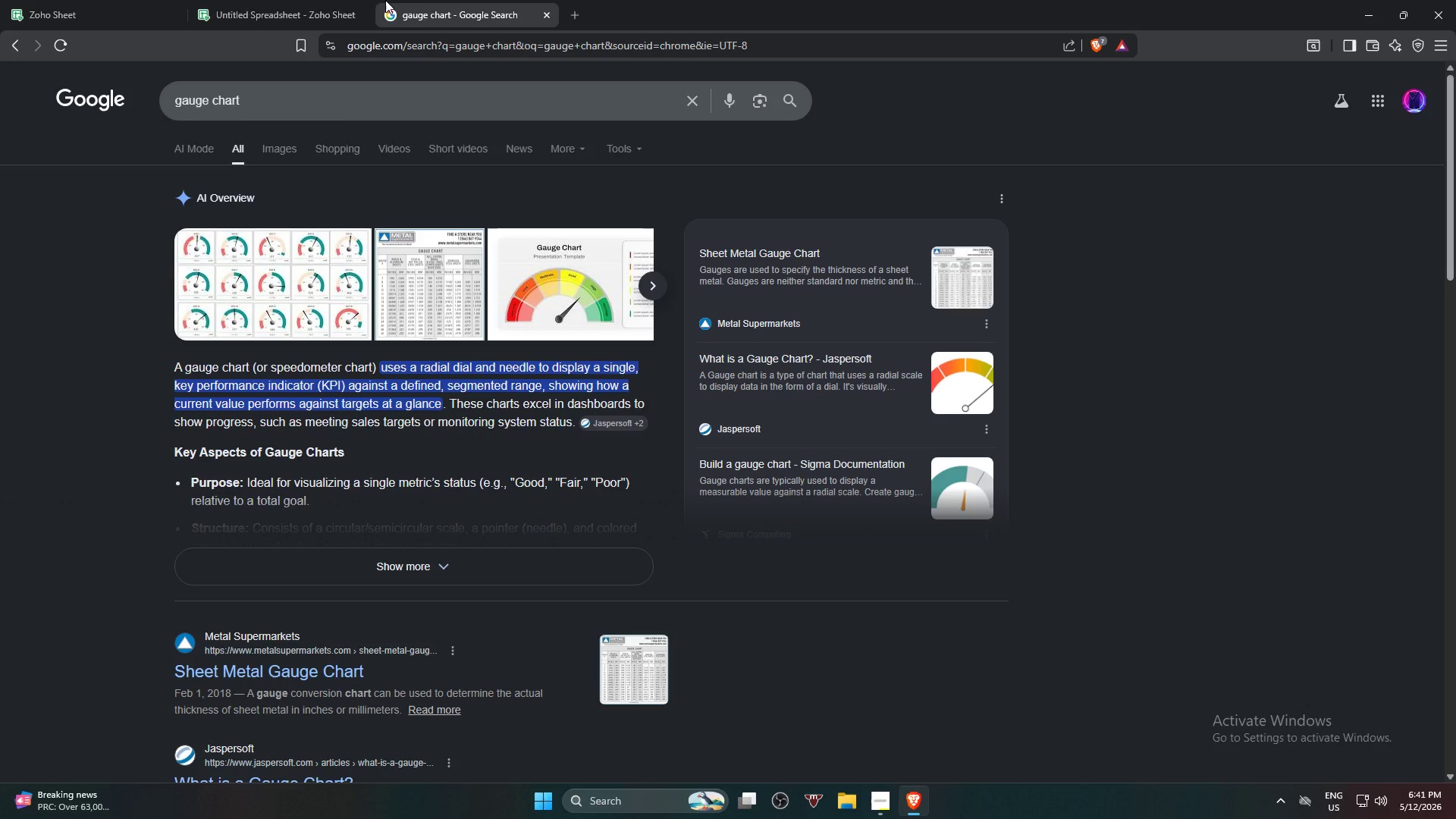 
left_click([332, 0])
 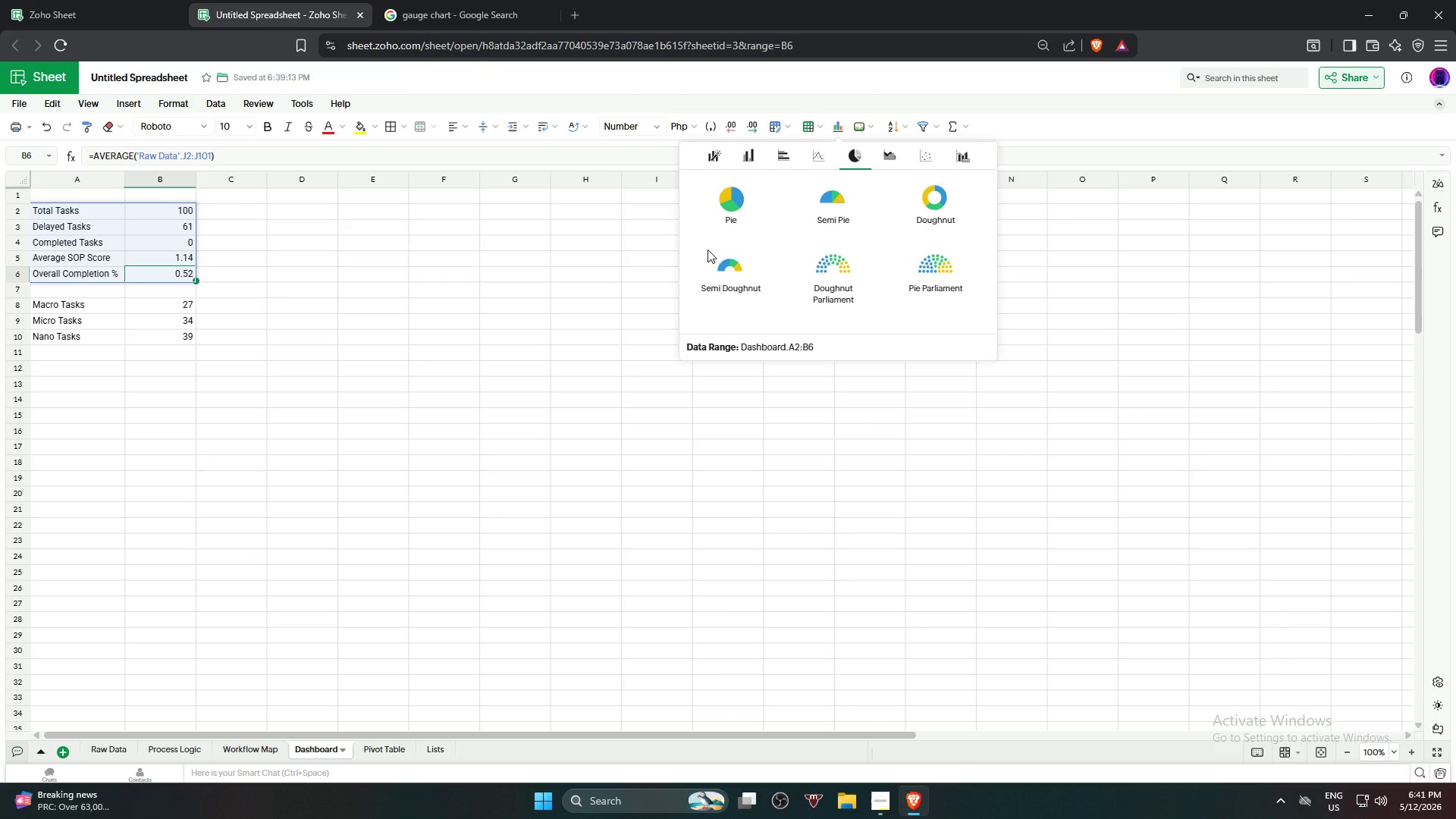 
left_click([742, 281])
 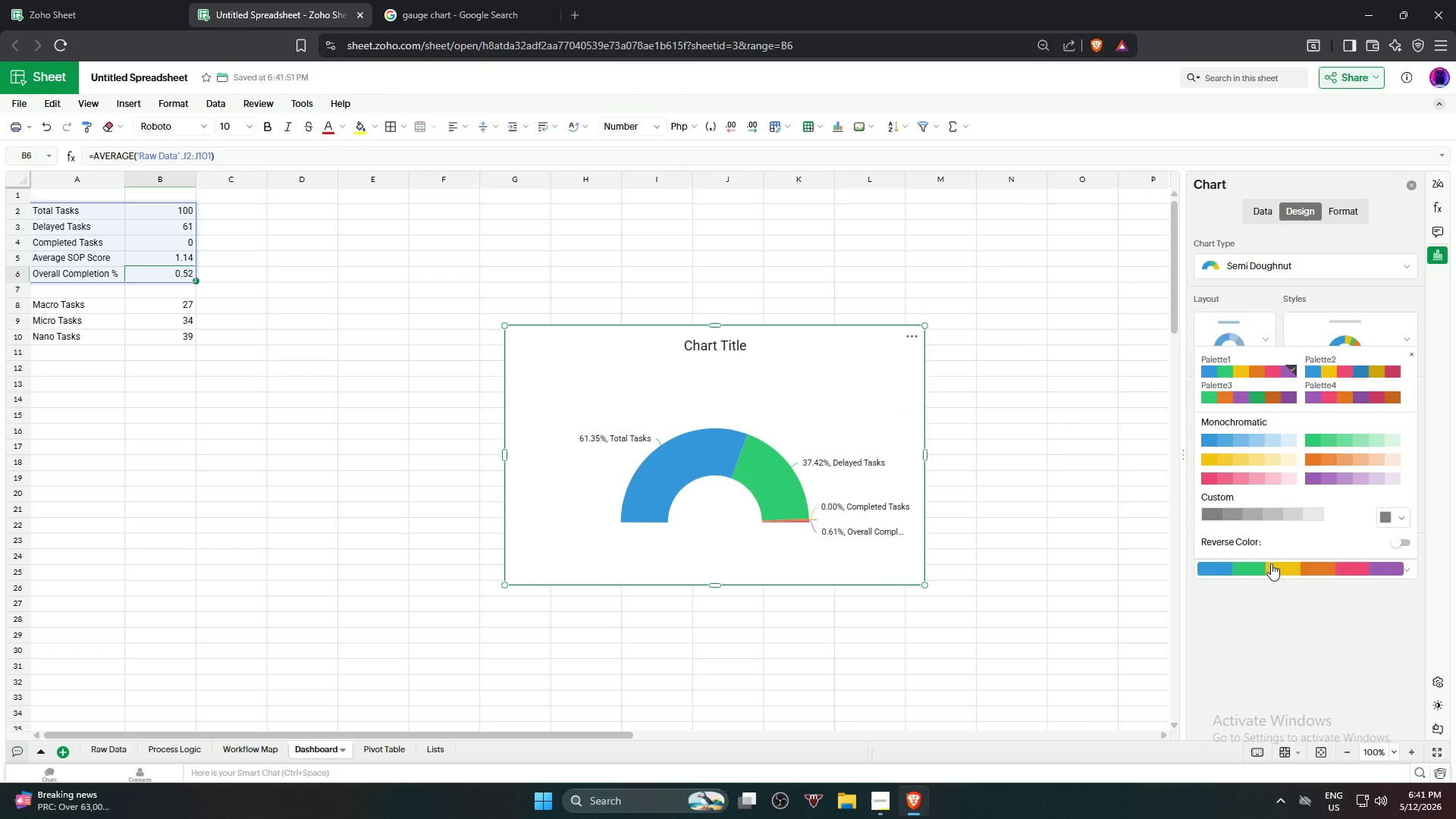 
wait(5.56)
 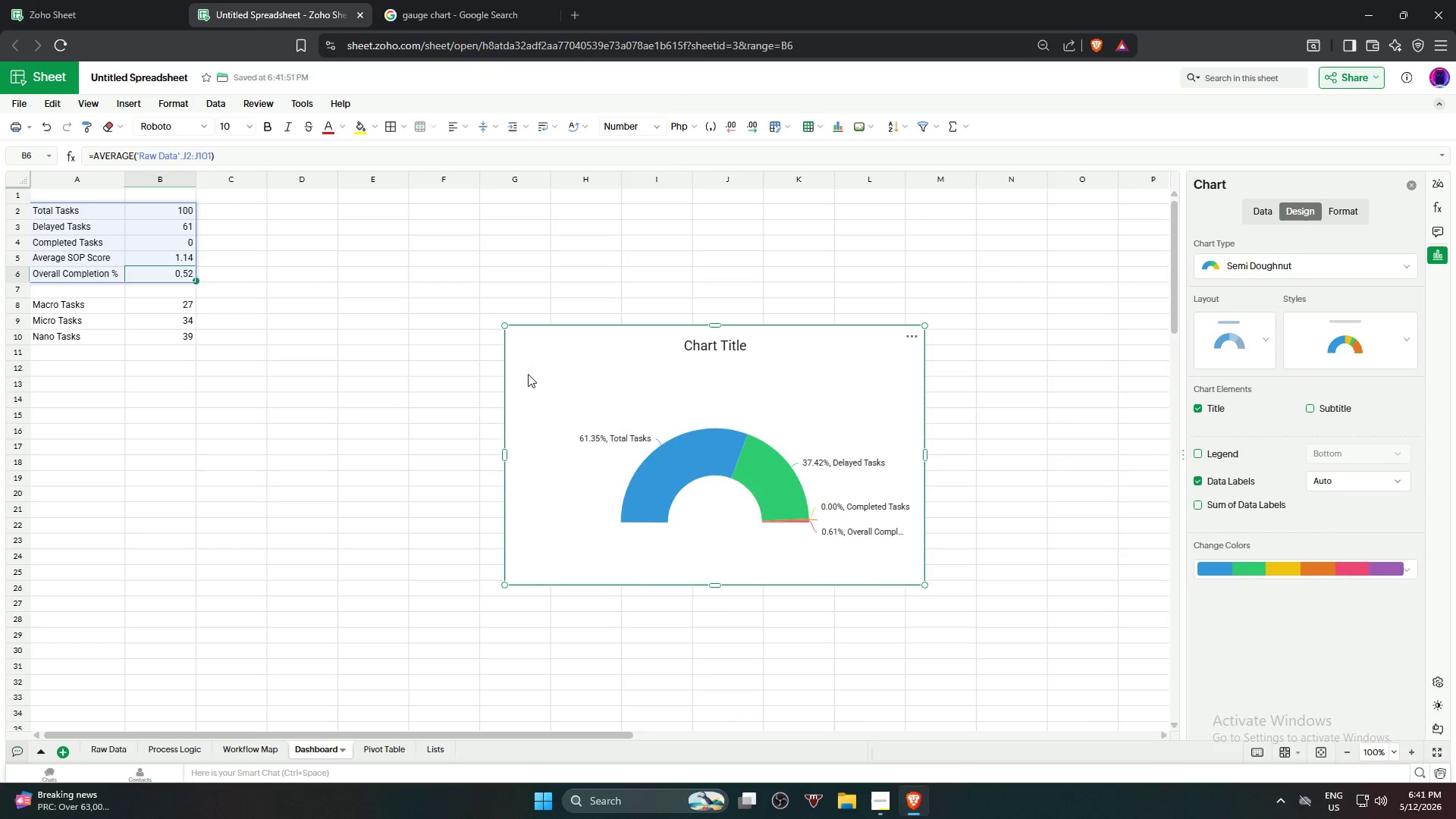 
left_click([1252, 463])
 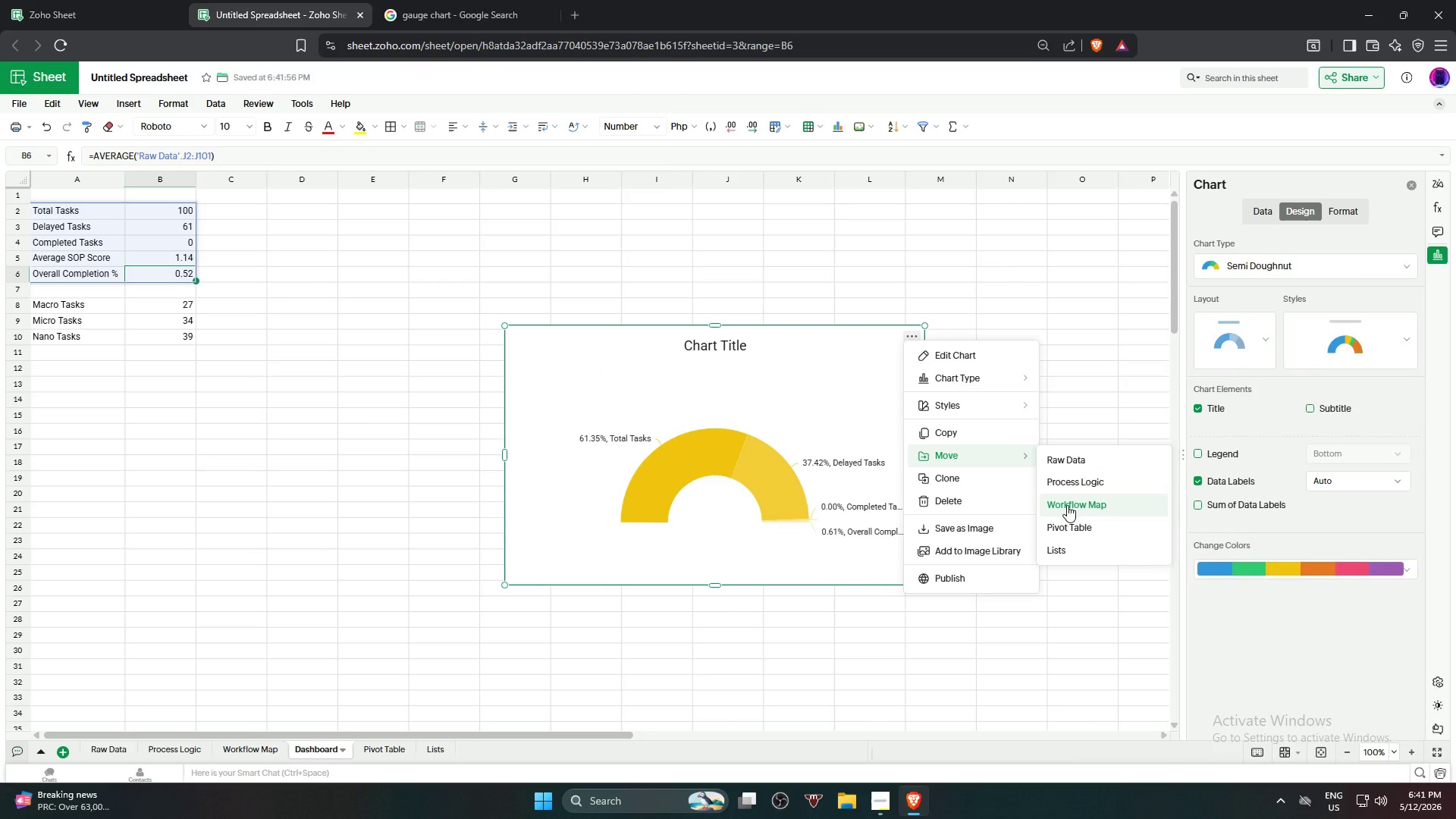 
wait(5.41)
 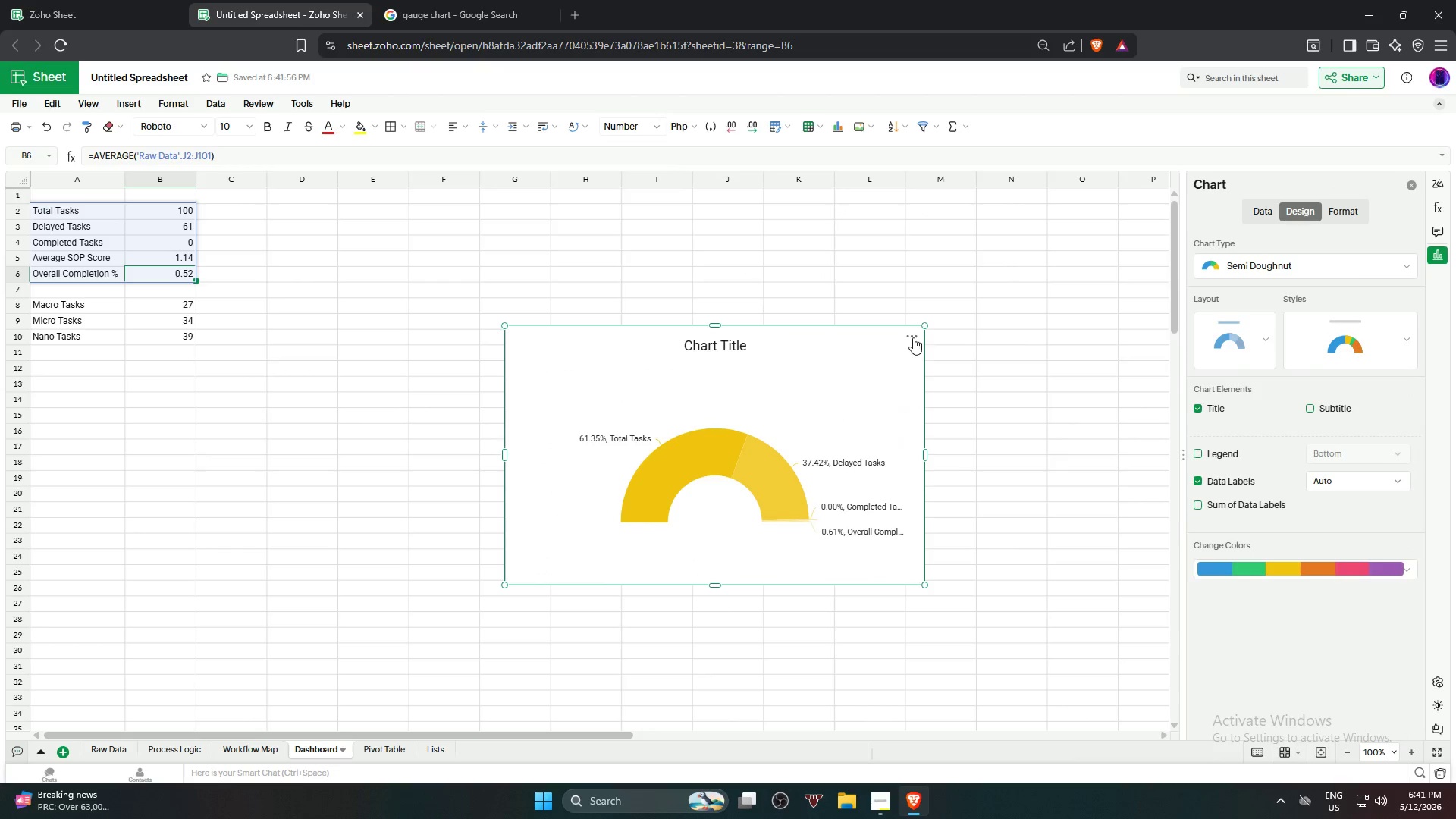 
left_click([1068, 534])
 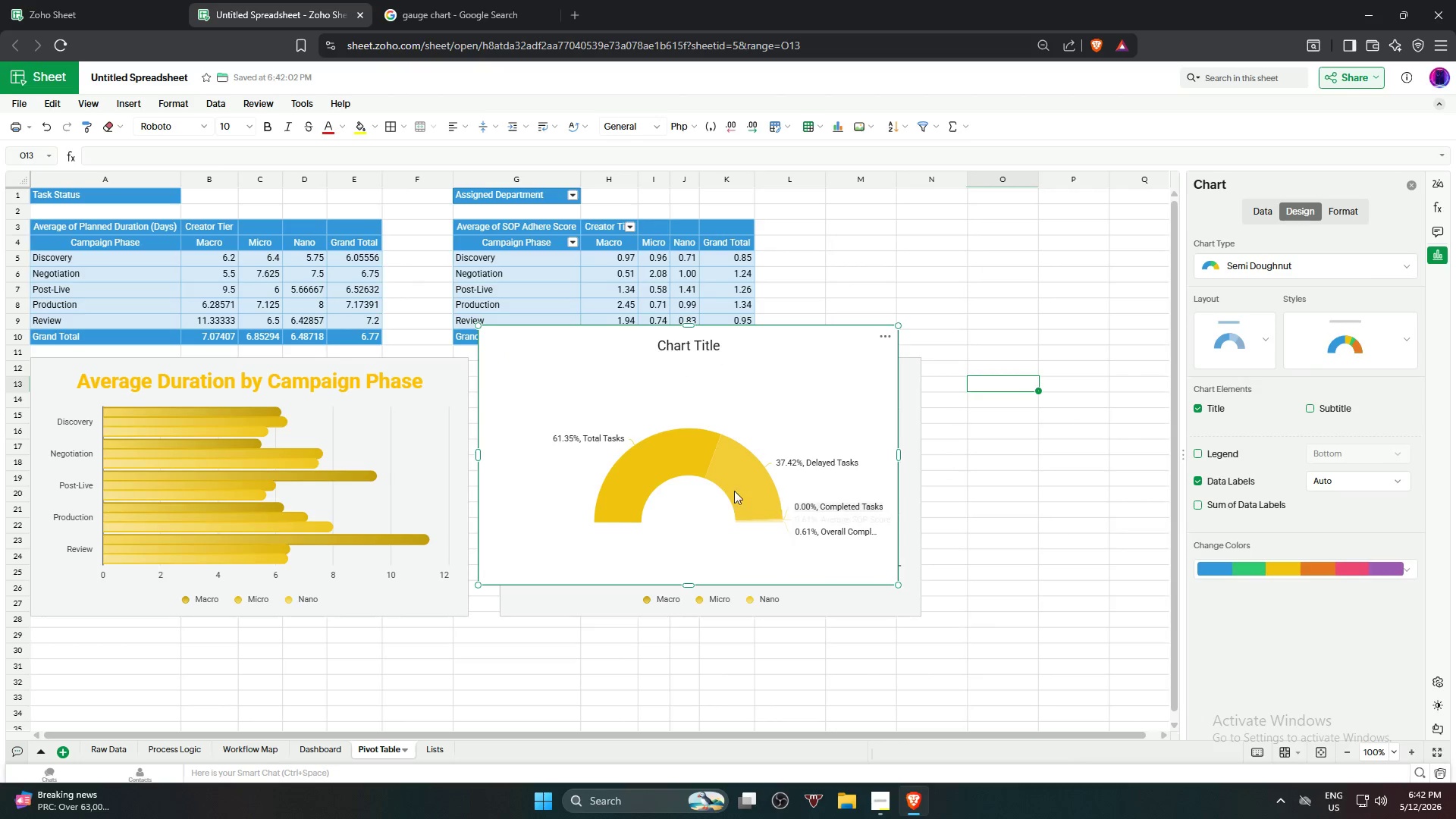 
left_click_drag(start_coordinate=[763, 392], to_coordinate=[1184, 332])
 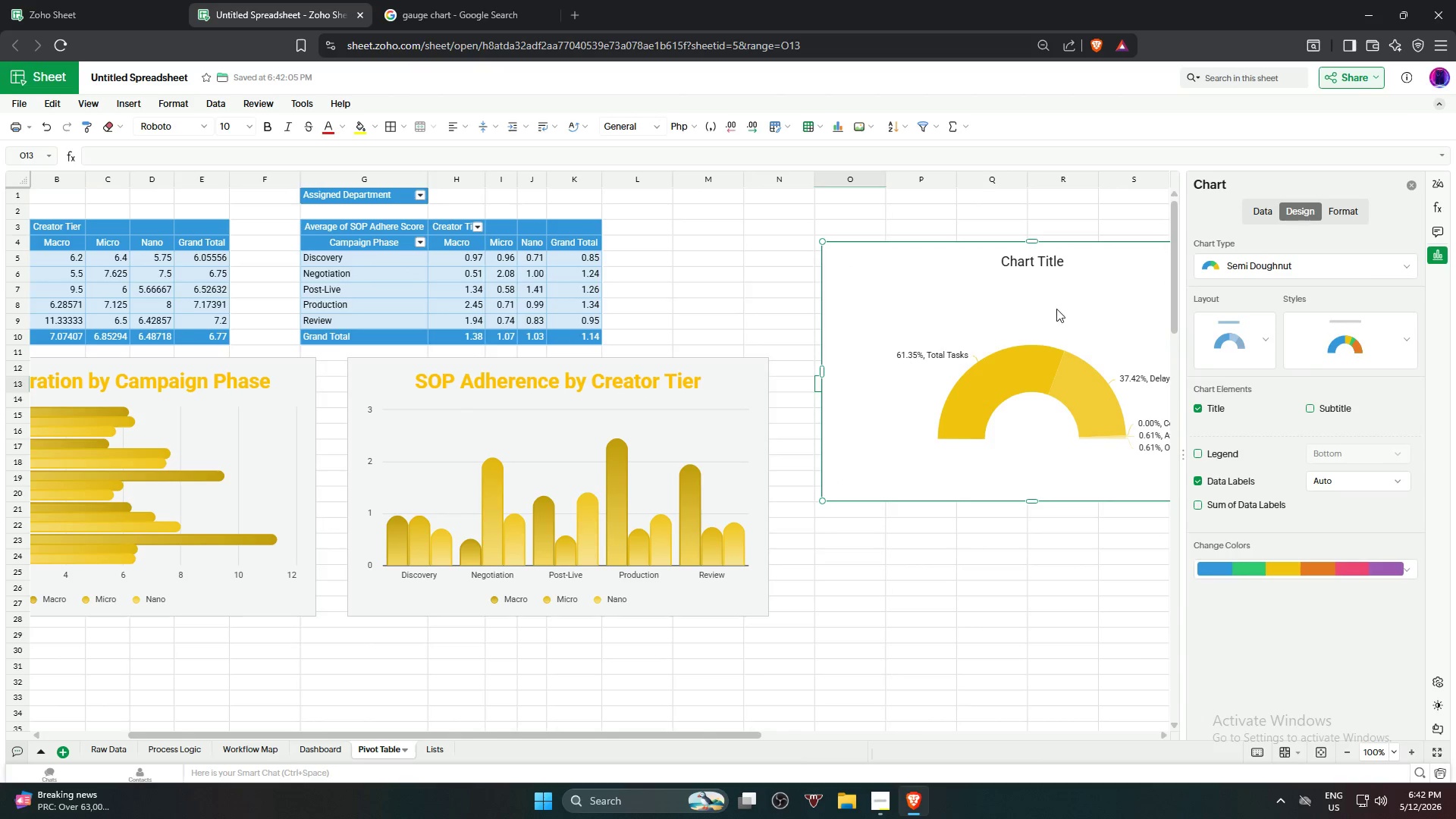 
left_click_drag(start_coordinate=[1053, 306], to_coordinate=[418, 701])
 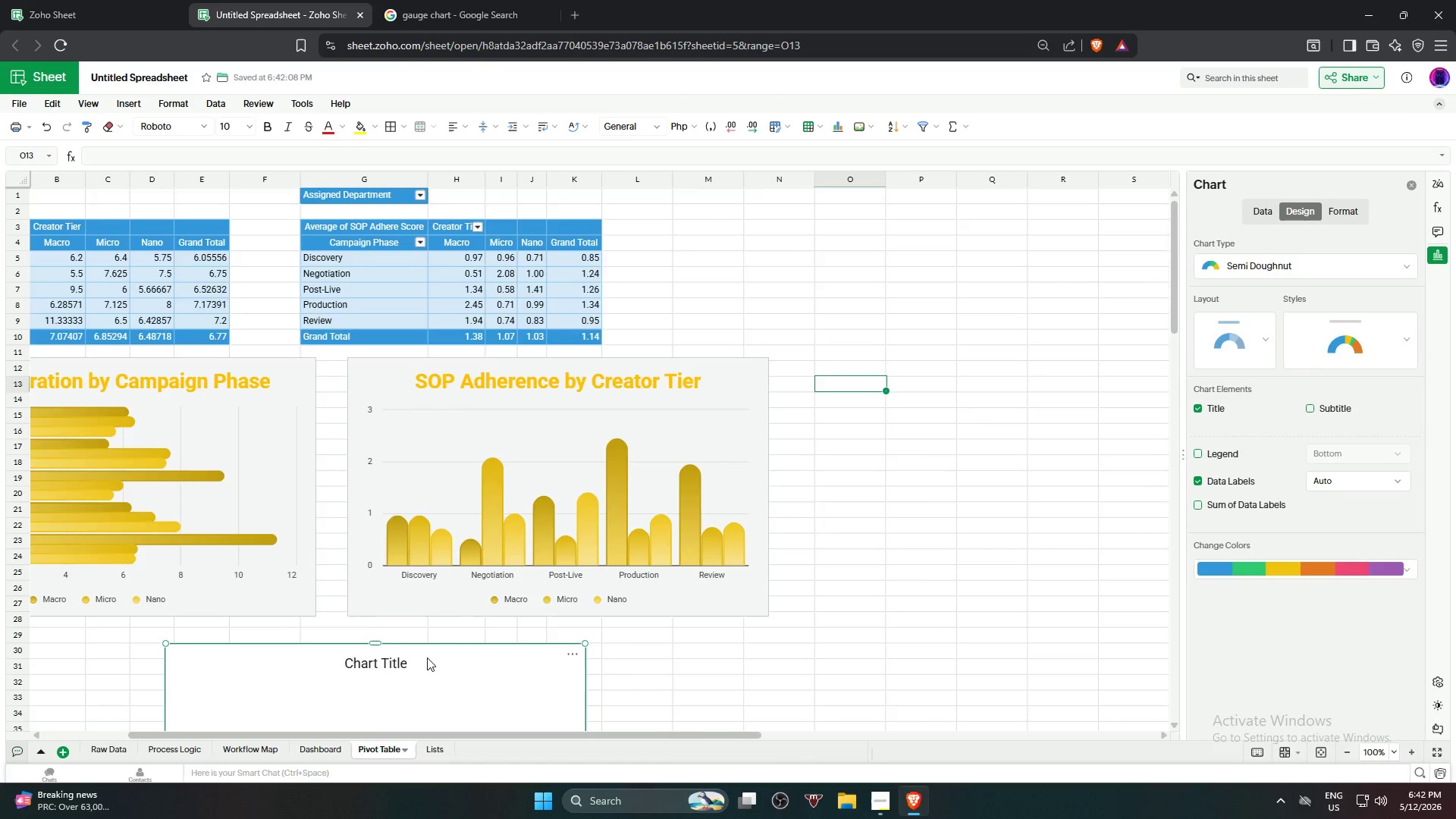 
scroll: coordinate [427, 657], scroll_direction: down, amount: 2.0
 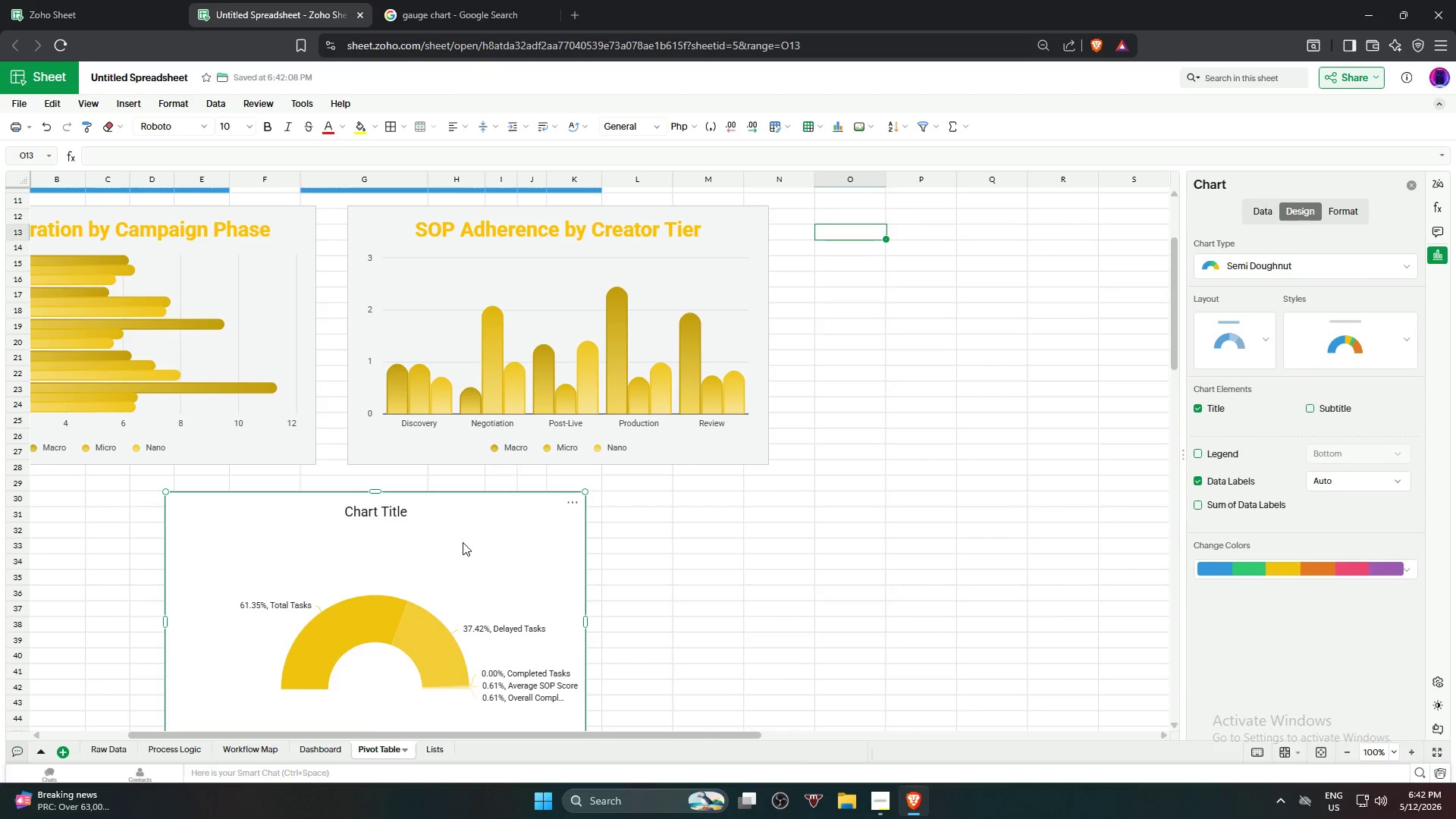 
left_click_drag(start_coordinate=[463, 542], to_coordinate=[403, 531])
 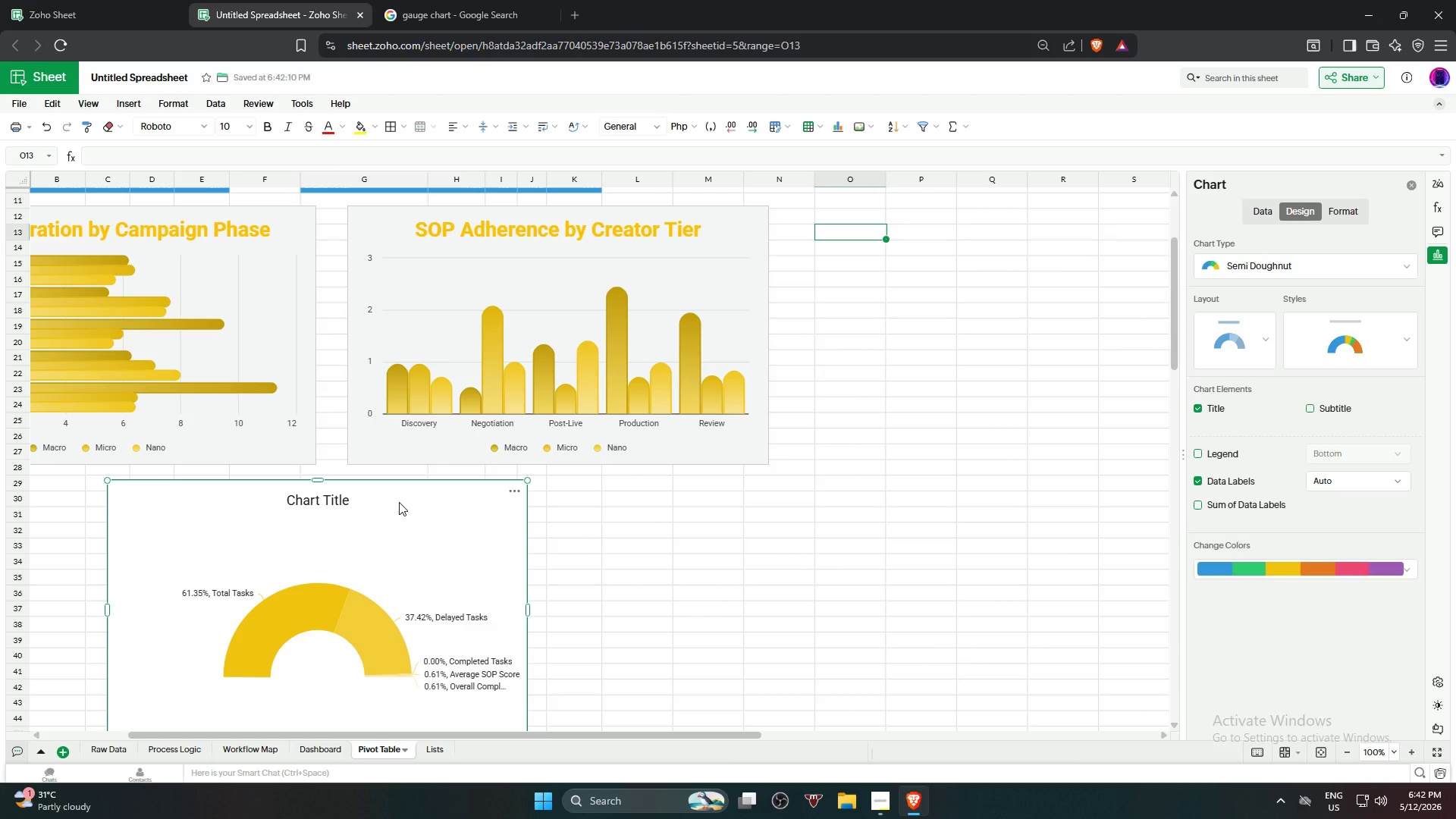 
wait(23.02)
 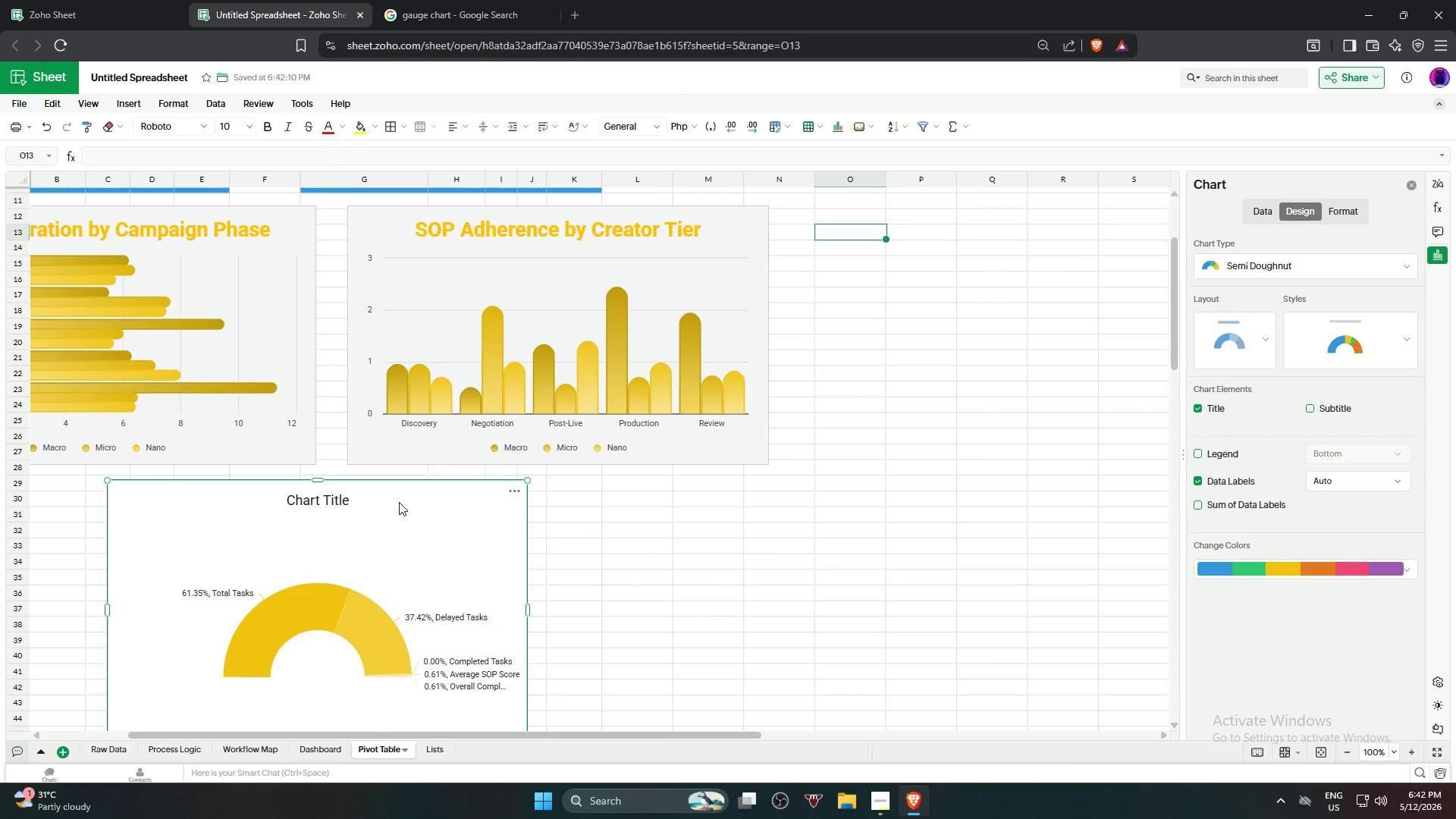 
left_click_drag(start_coordinate=[328, 486], to_coordinate=[233, 488])
 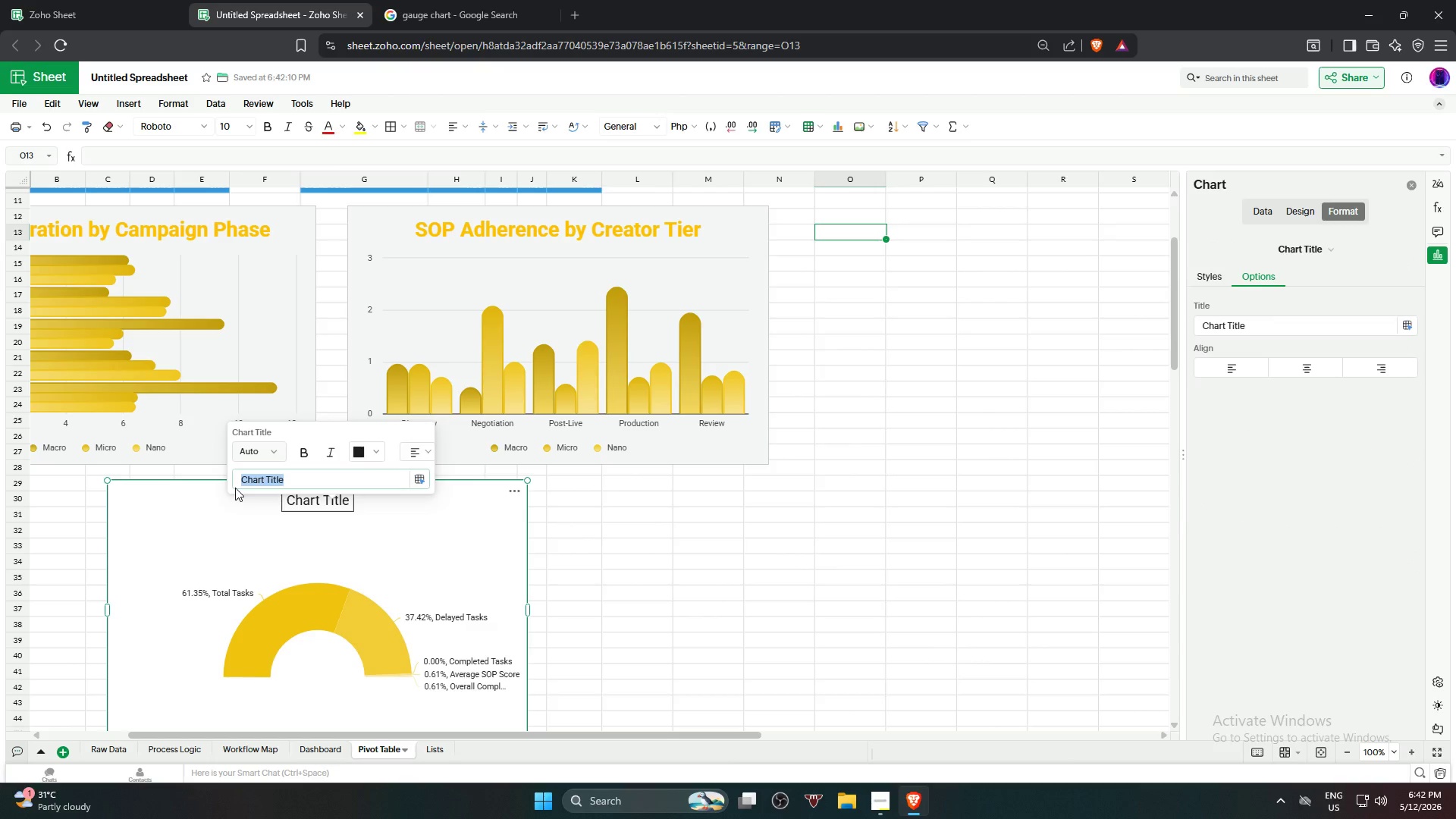 
type(Ovrall Completion %)
 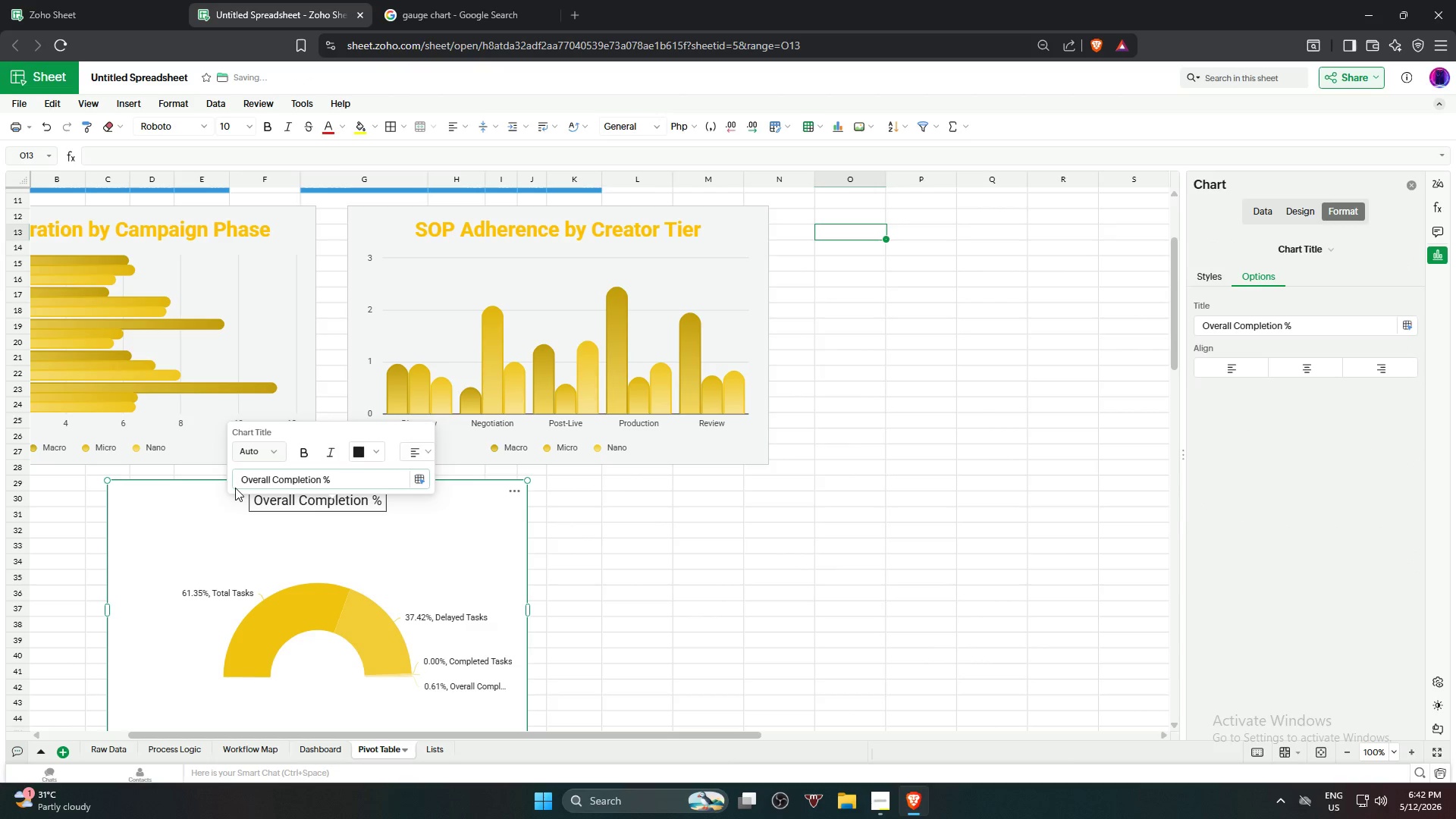 
left_click([324, 495])
 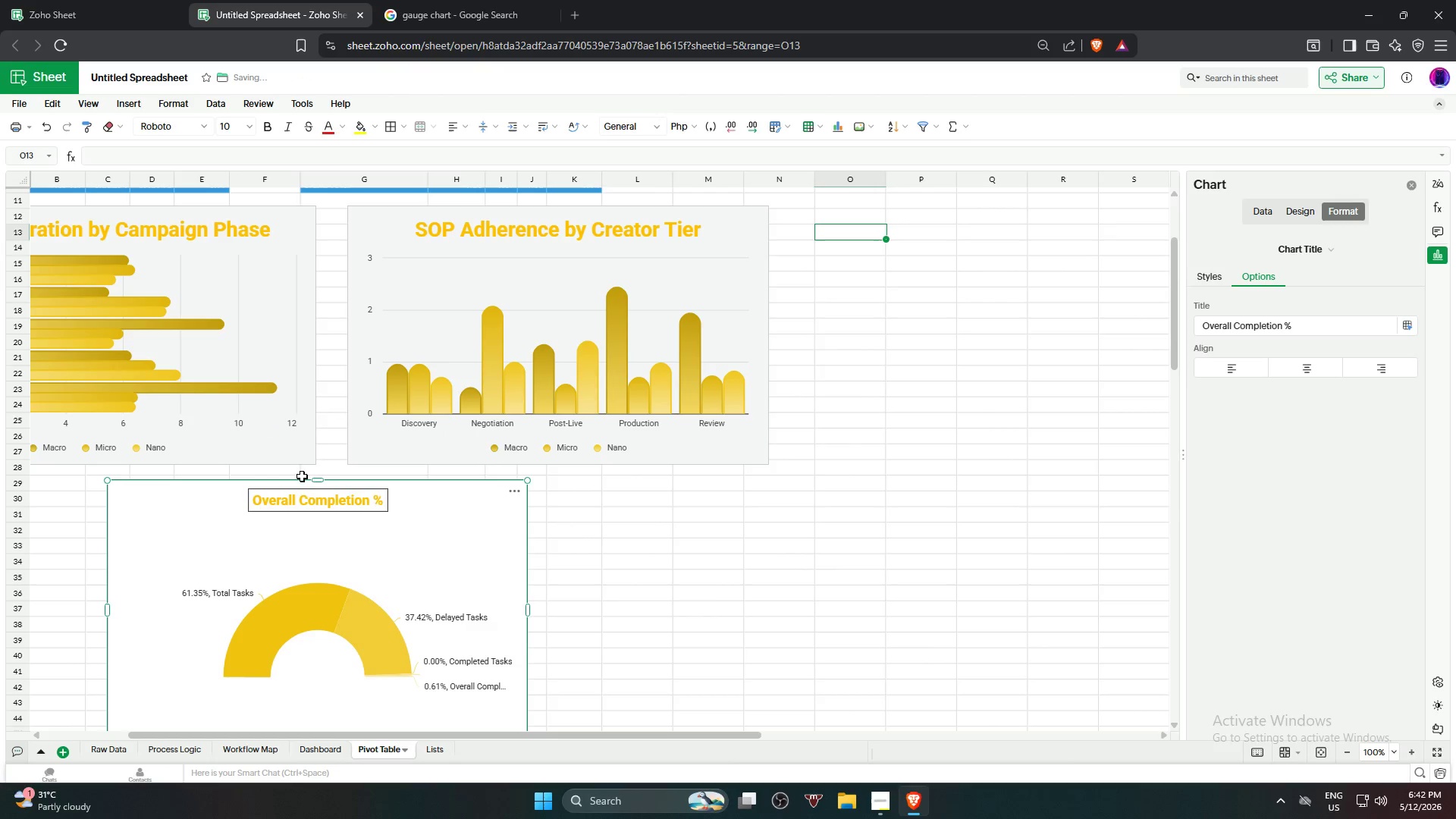 
left_click([313, 497])
 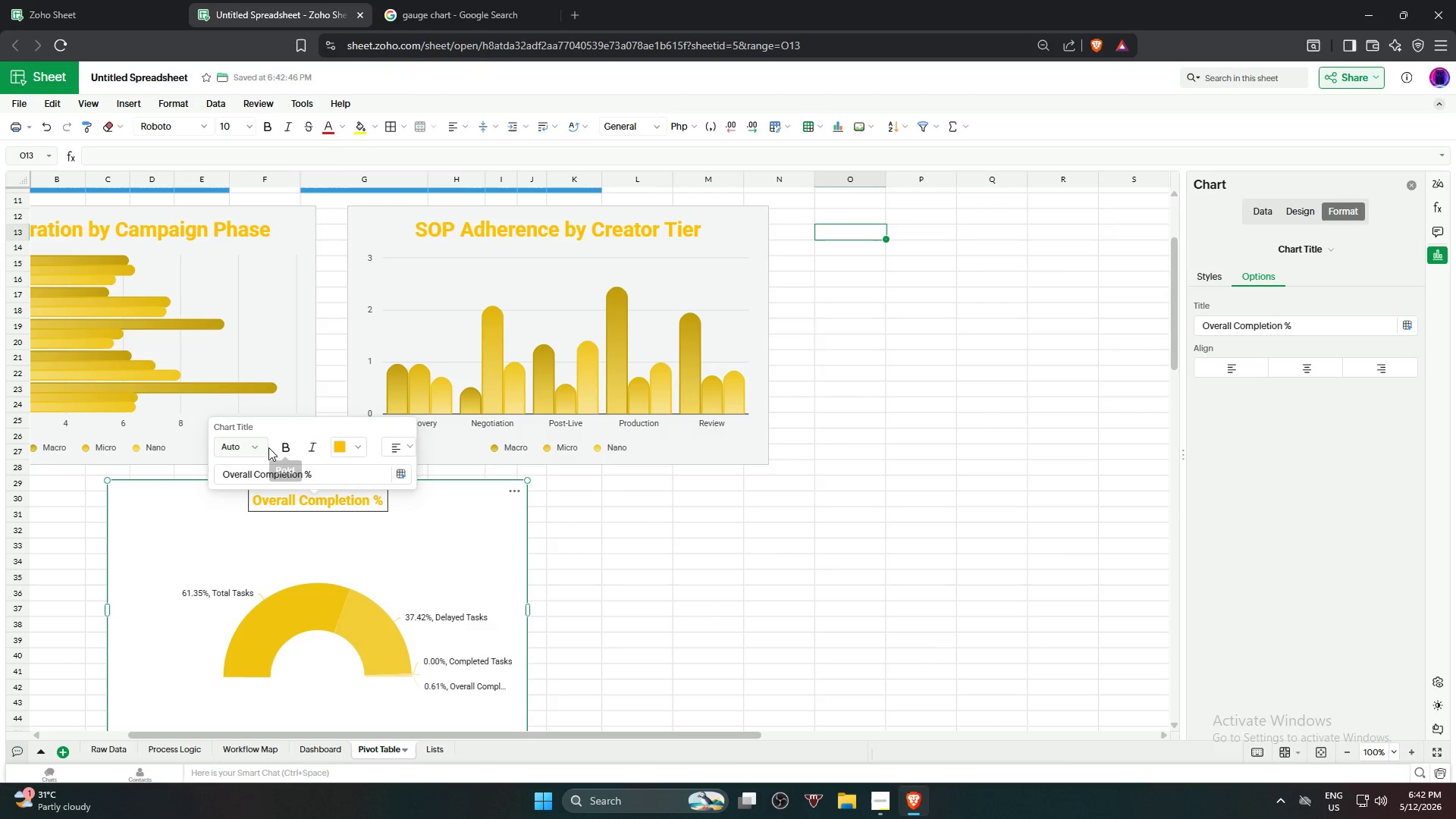 
left_click([259, 447])
 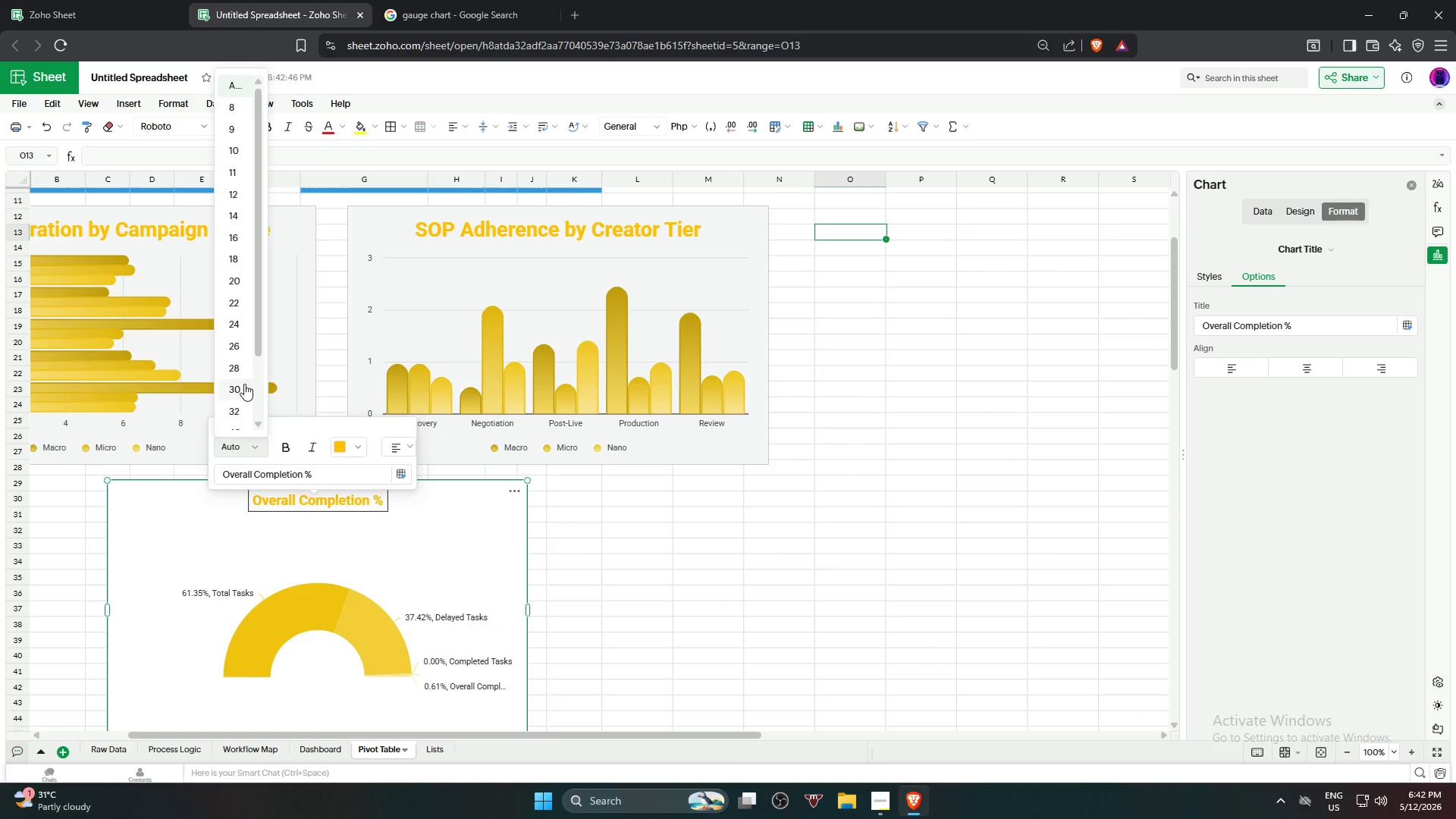 
left_click([243, 384])
 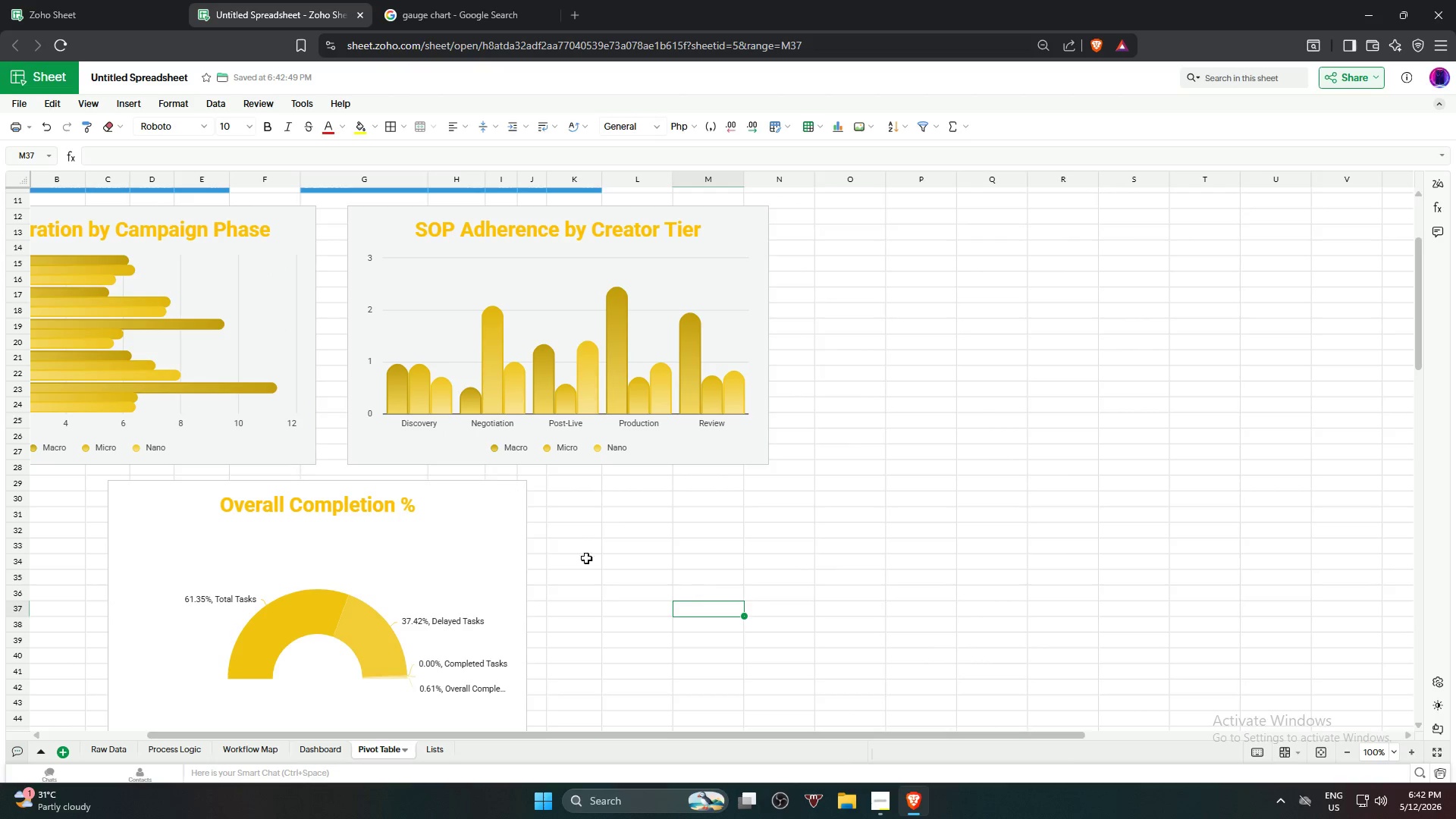 
left_click([468, 540])
 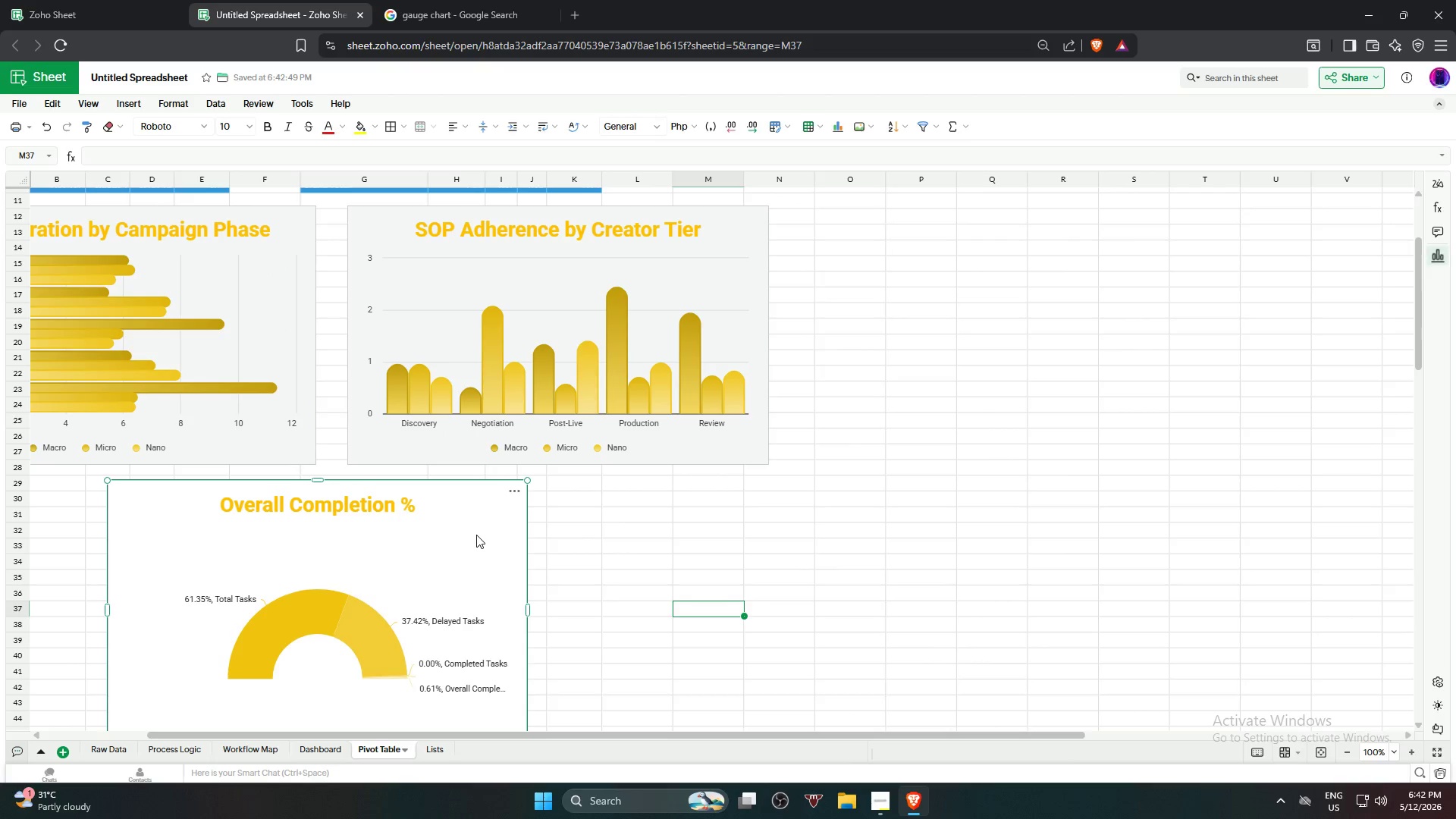 
left_click_drag(start_coordinate=[476, 535], to_coordinate=[488, 536])
 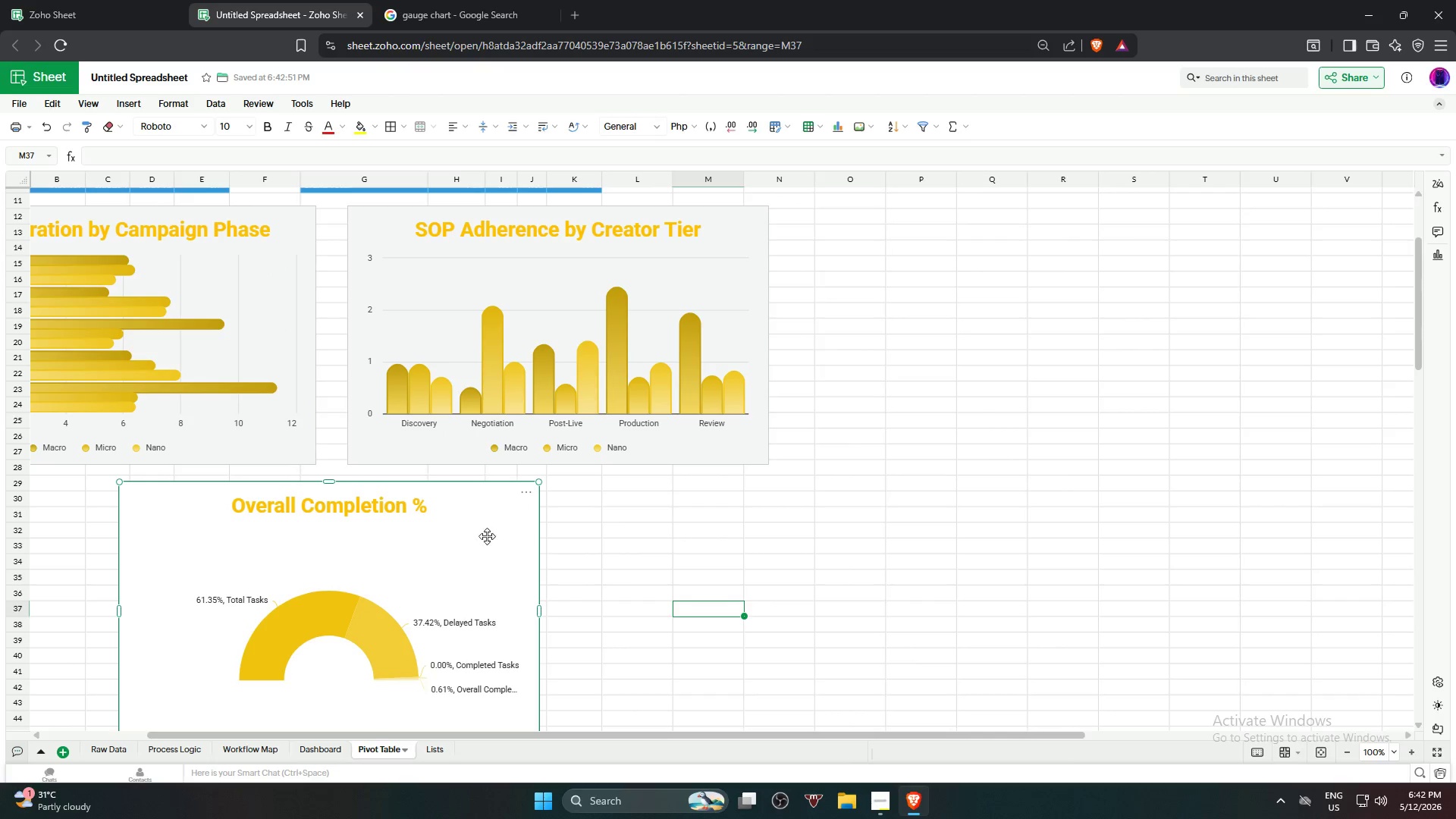 
double_click([487, 536])
 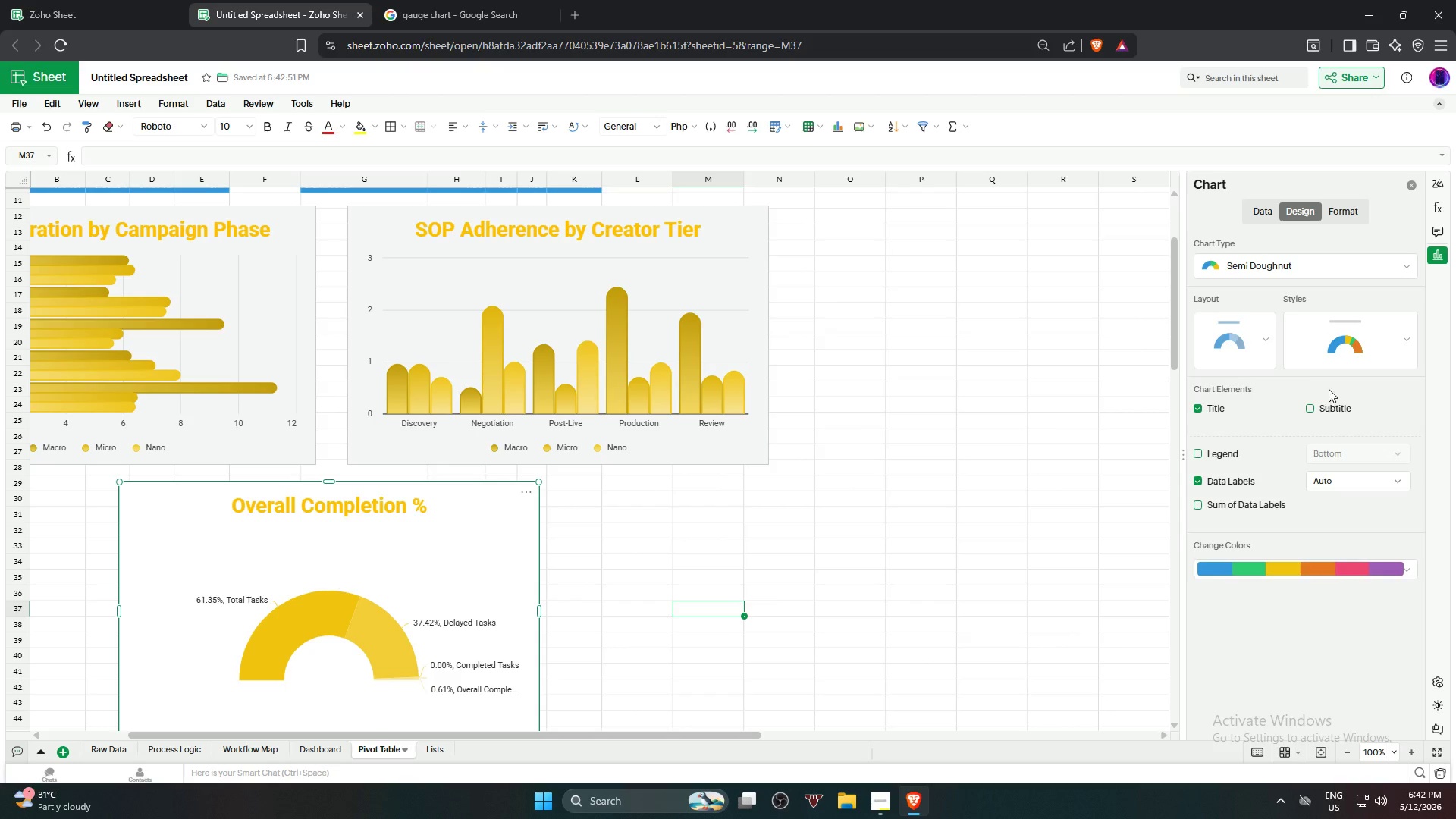 
left_click([1359, 350])
 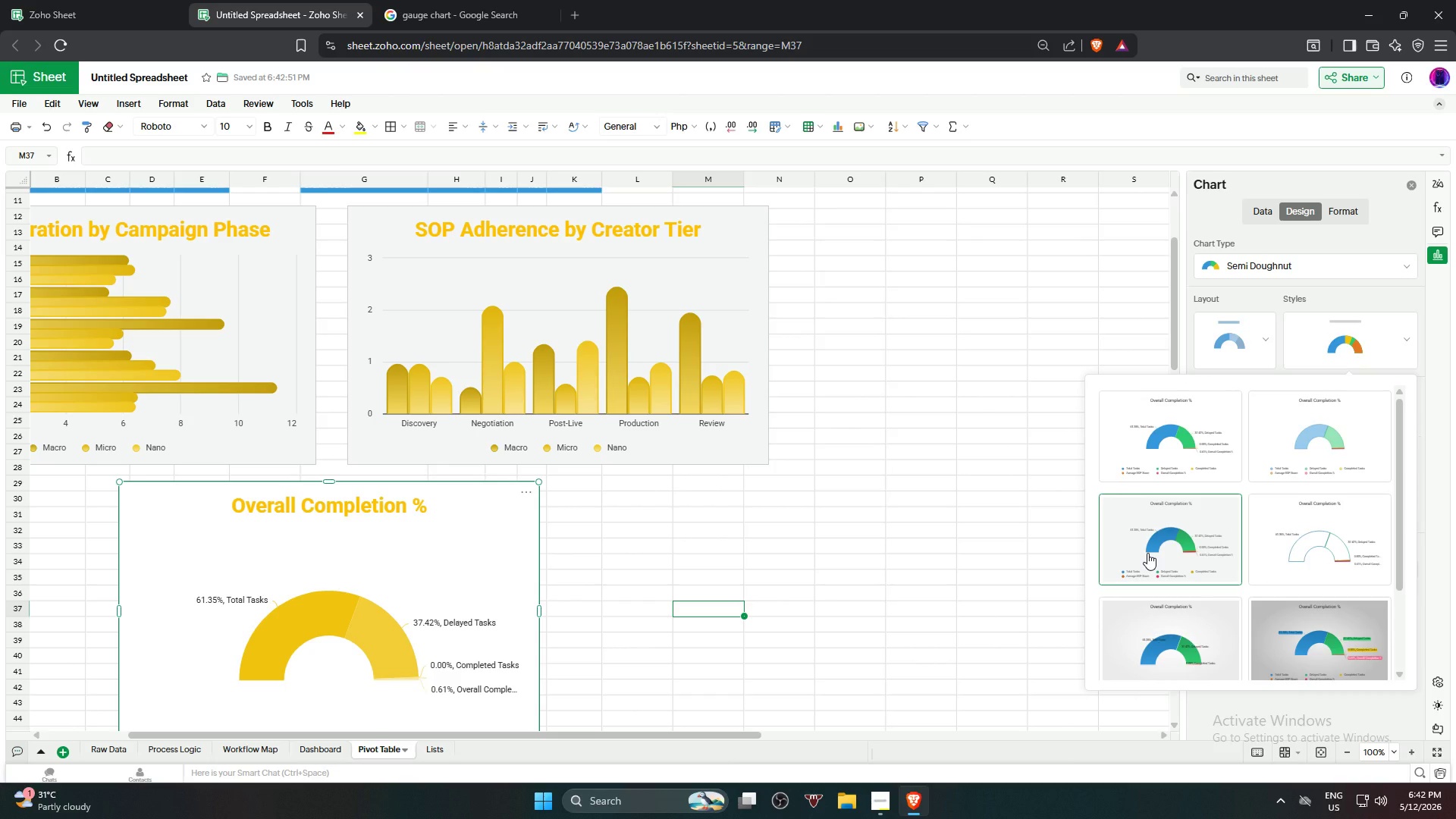 
left_click([1147, 553])
 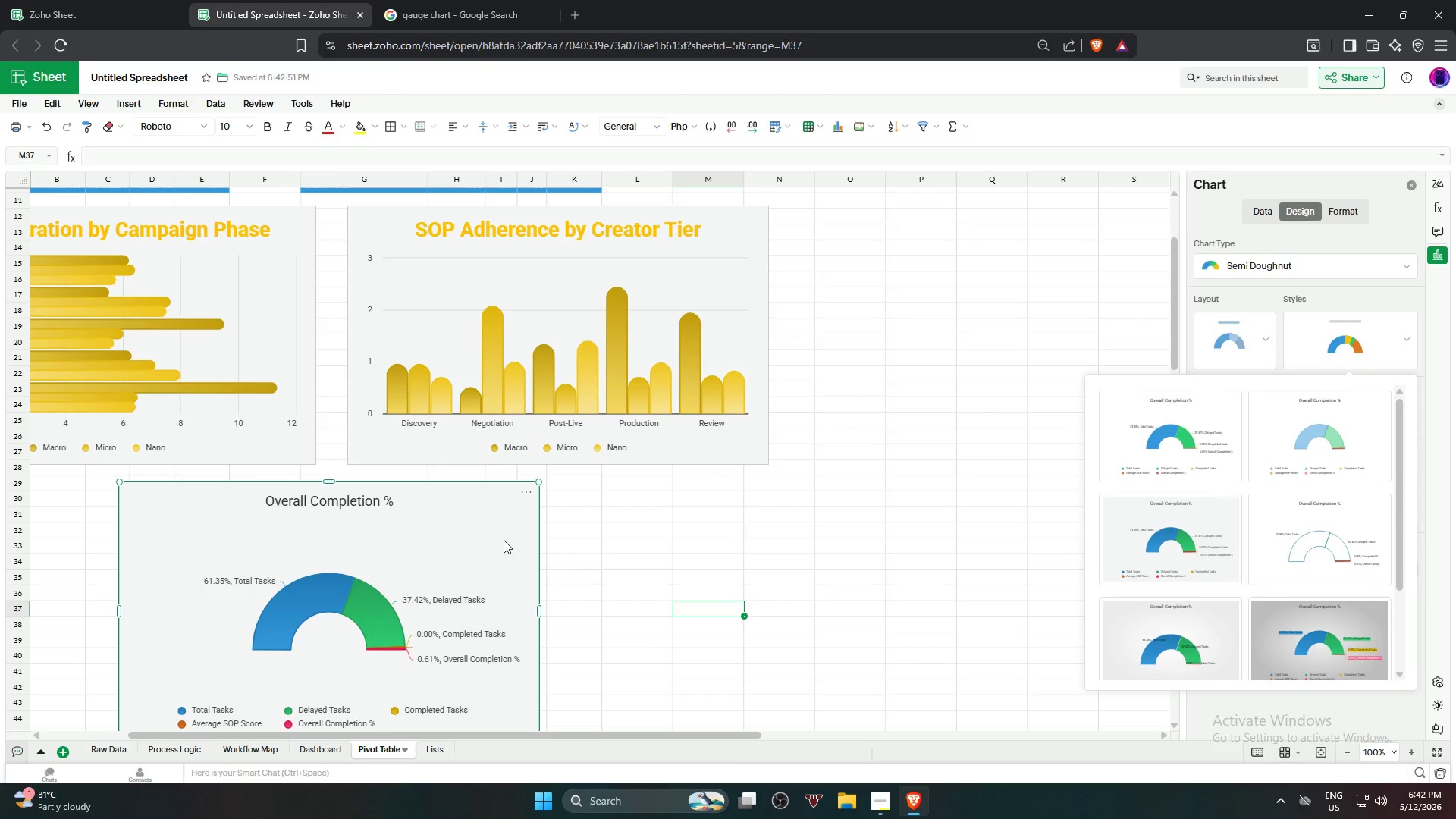 
left_click([498, 537])
 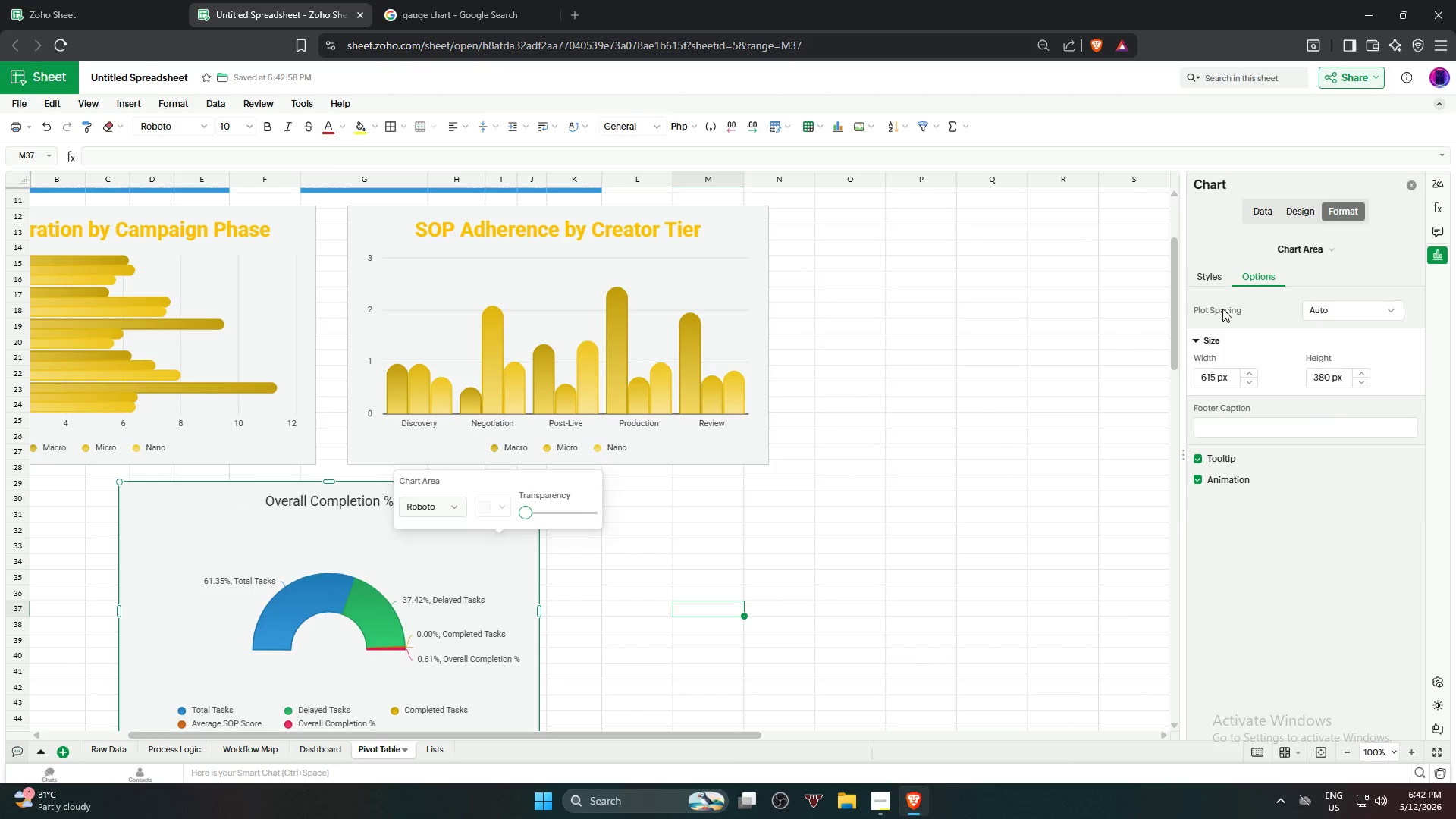 
left_click([1215, 280])
 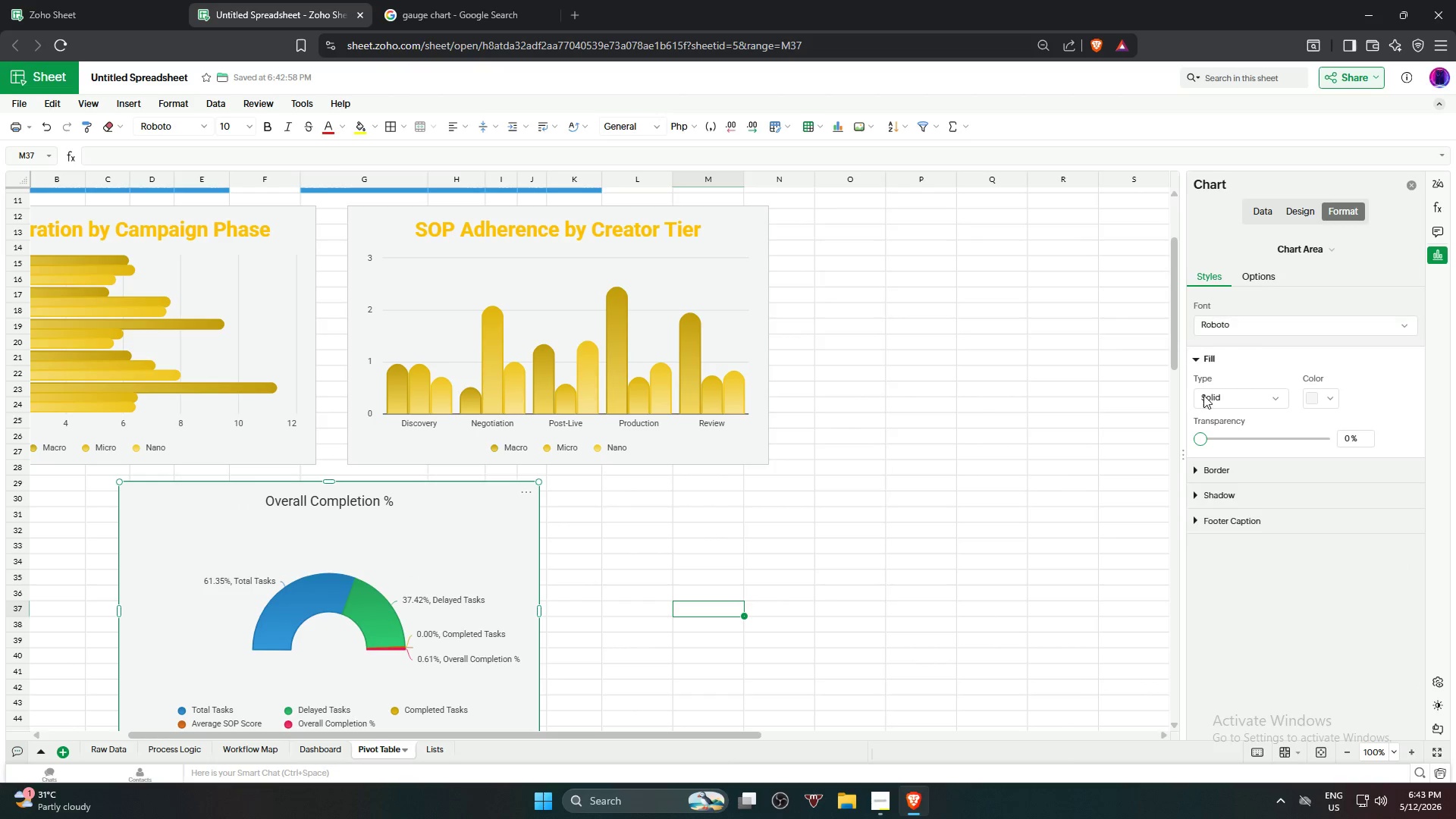 
left_click([1056, 524])
 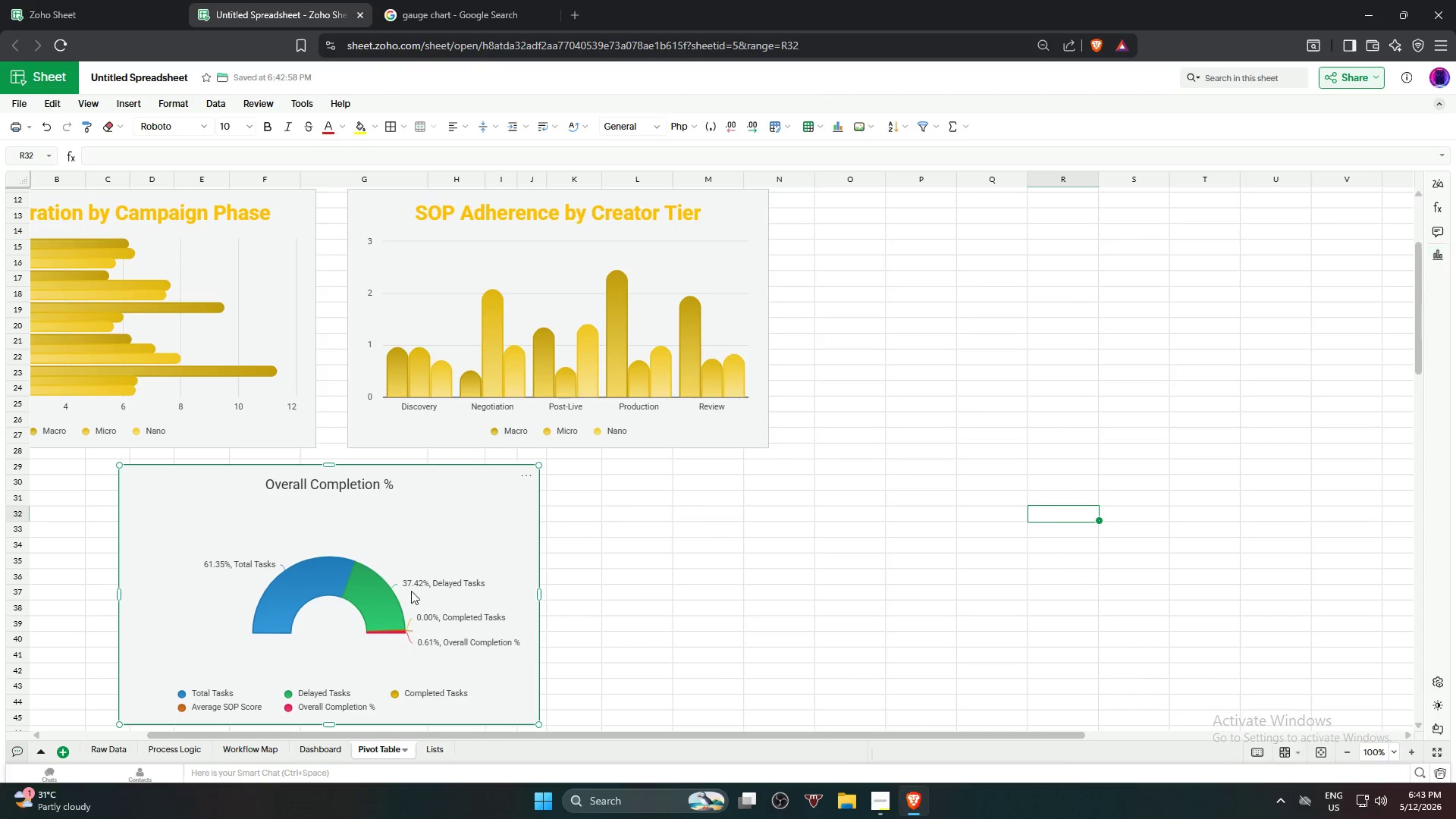 
right_click([514, 499])
 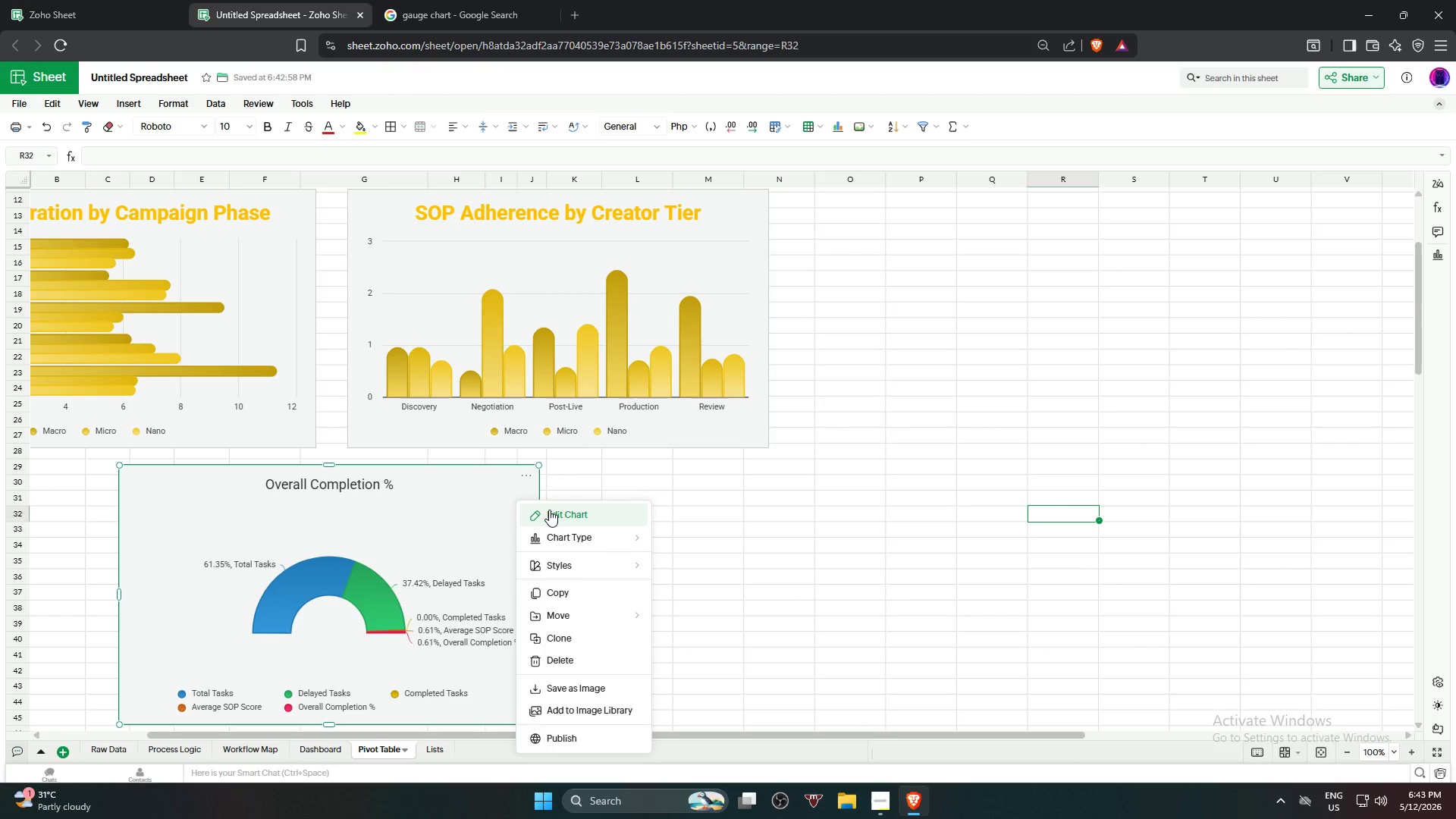 
left_click([549, 510])
 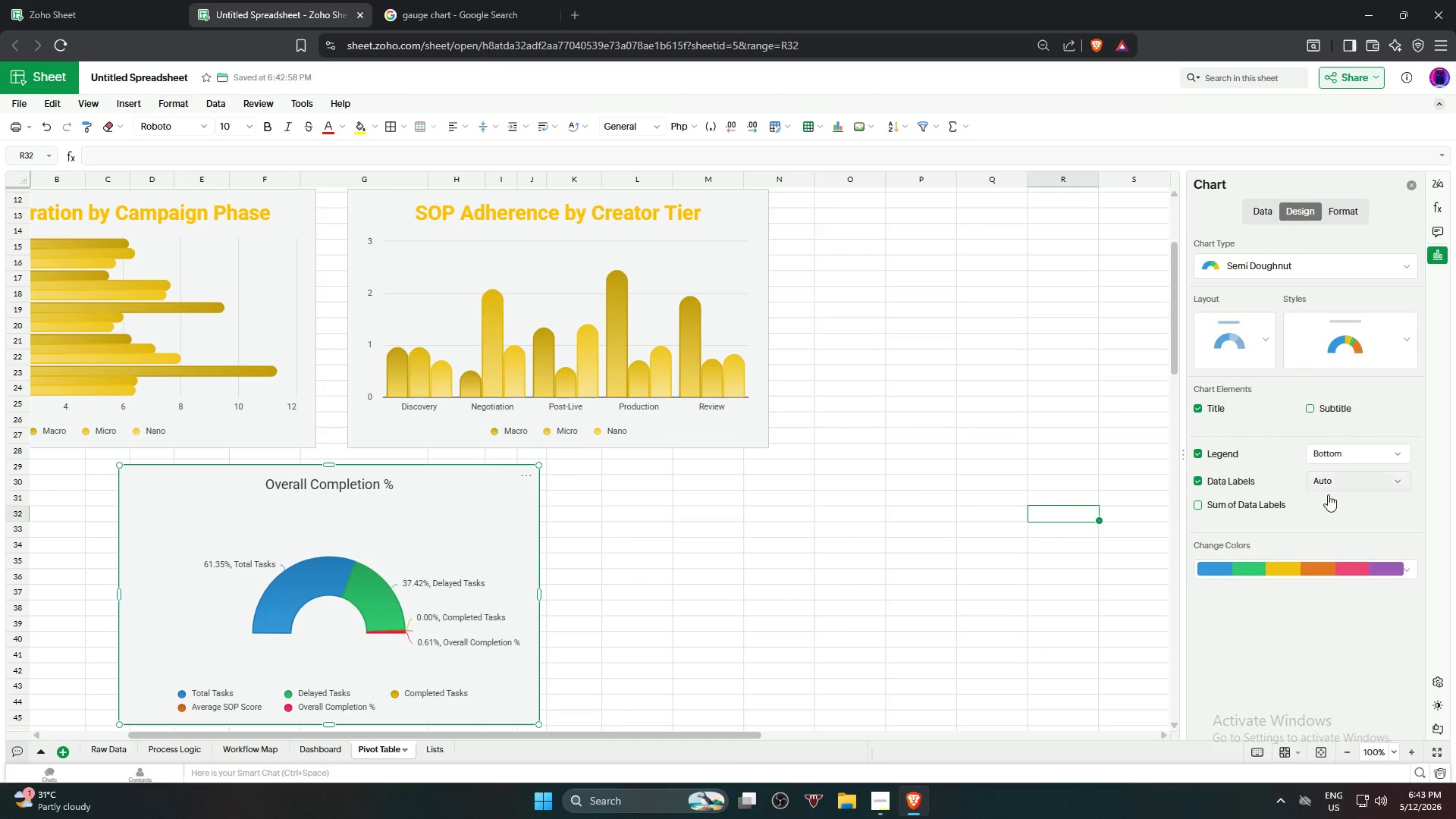 
left_click([1289, 564])
 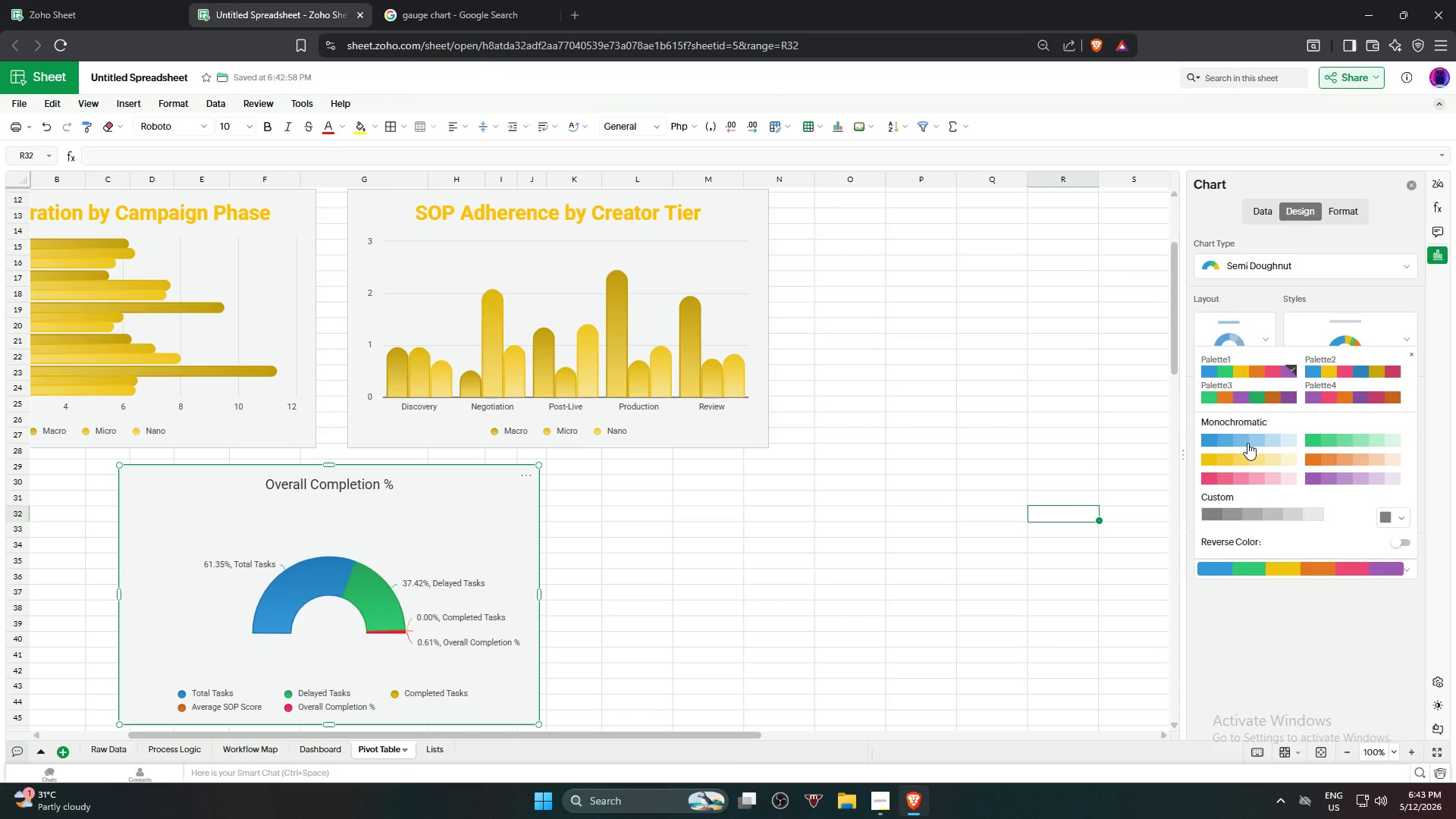 
left_click([1248, 451])
 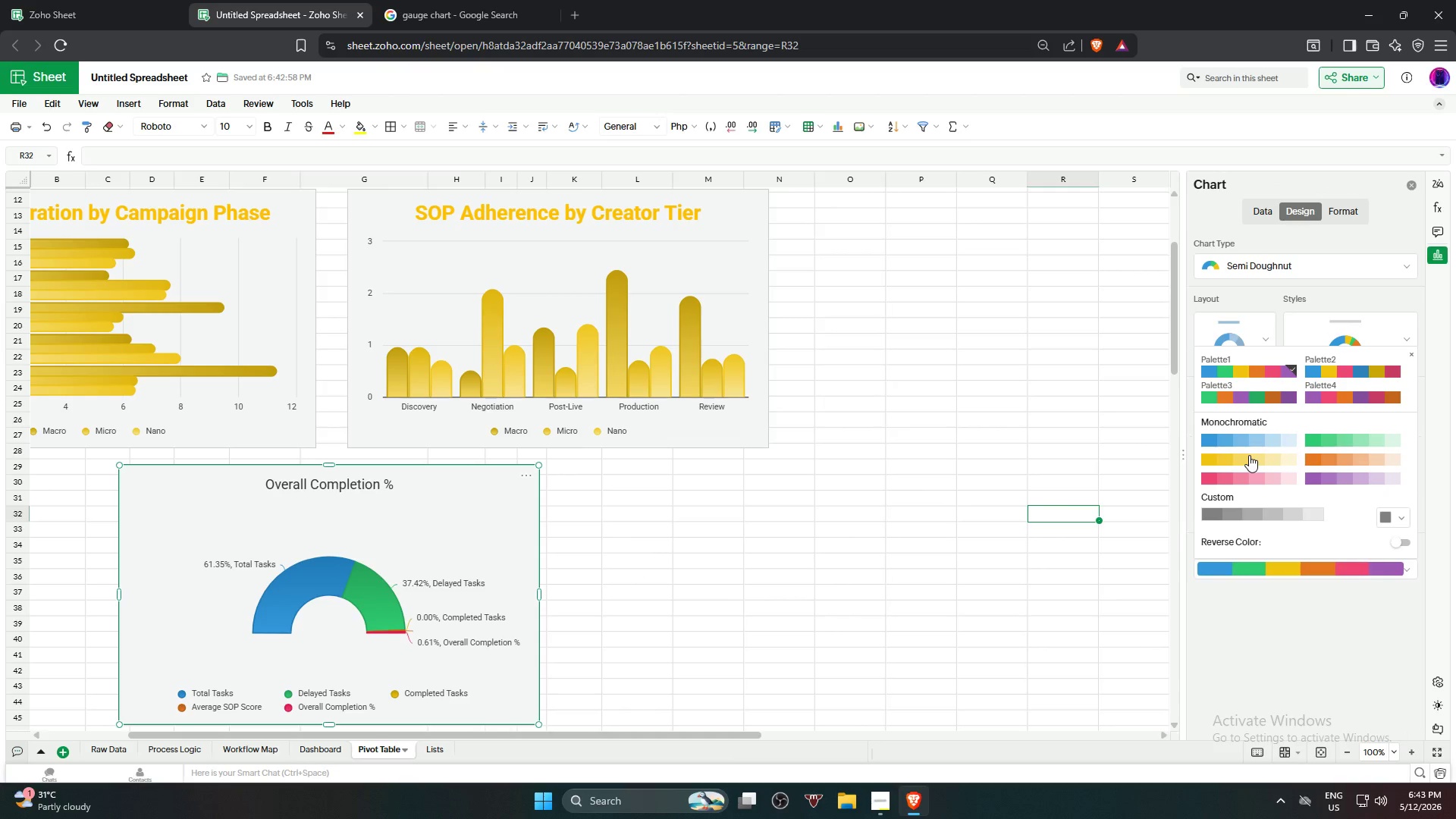 
left_click([1253, 460])
 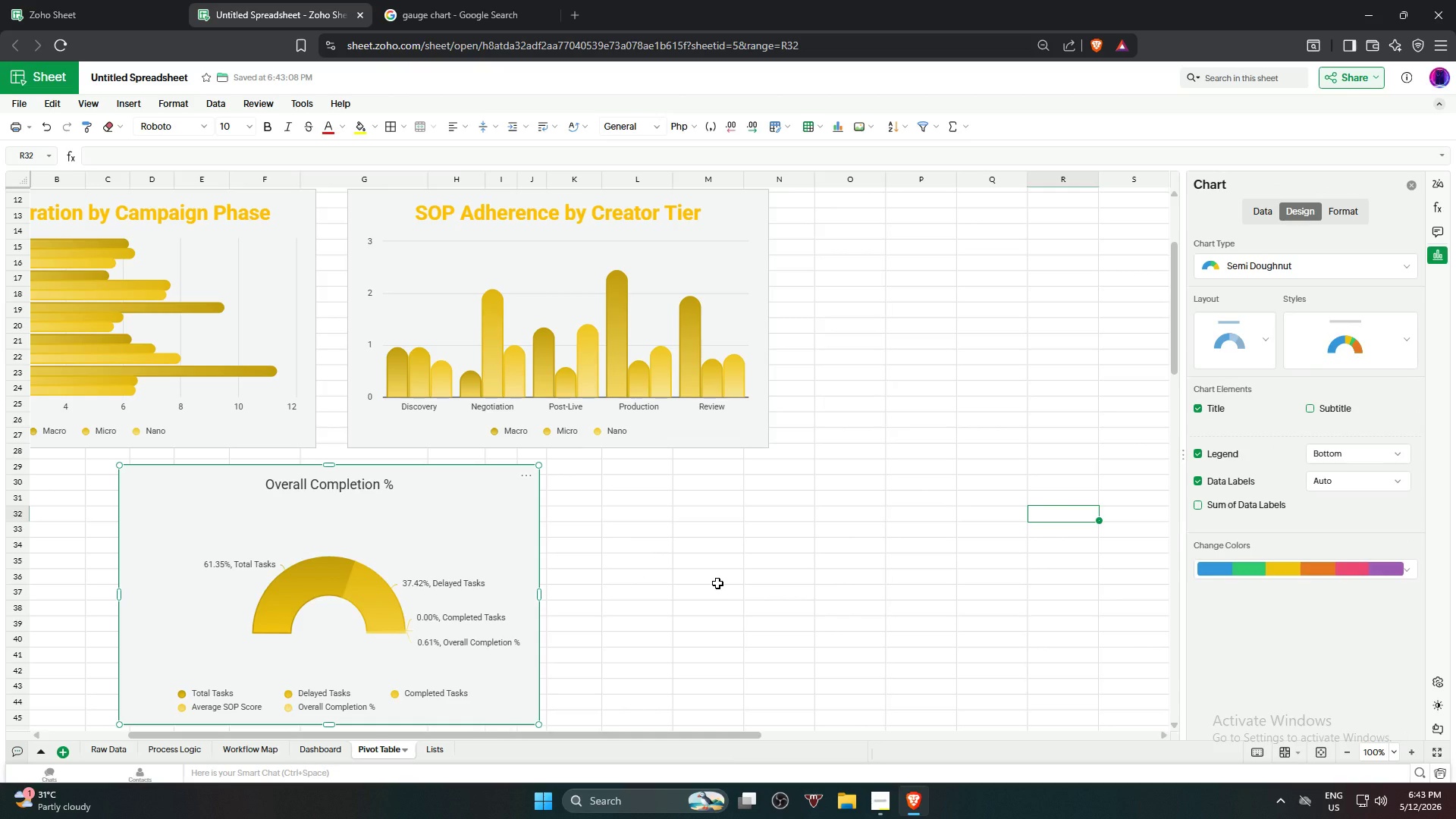 
left_click([717, 583])
 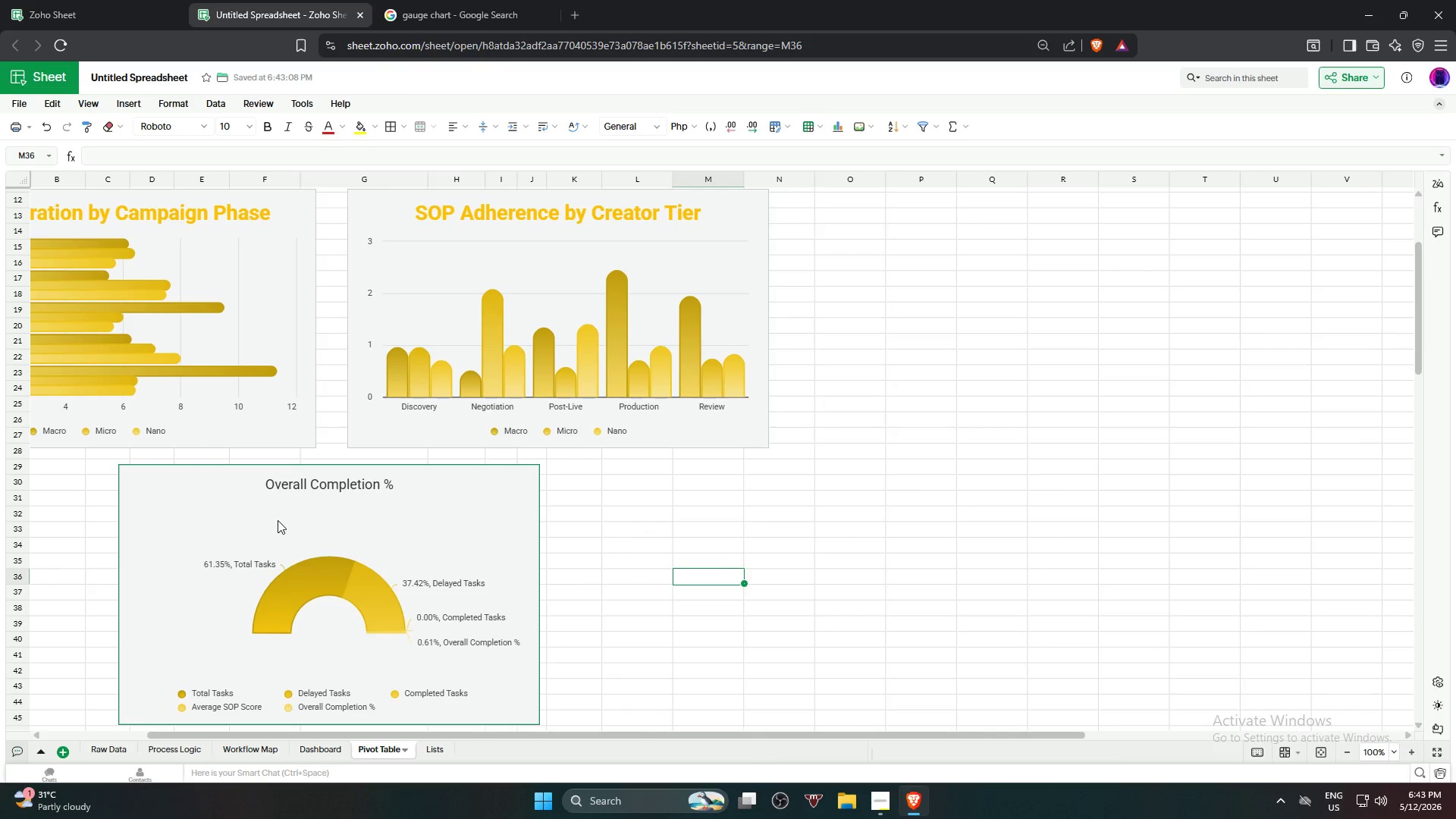 
left_click([314, 488])
 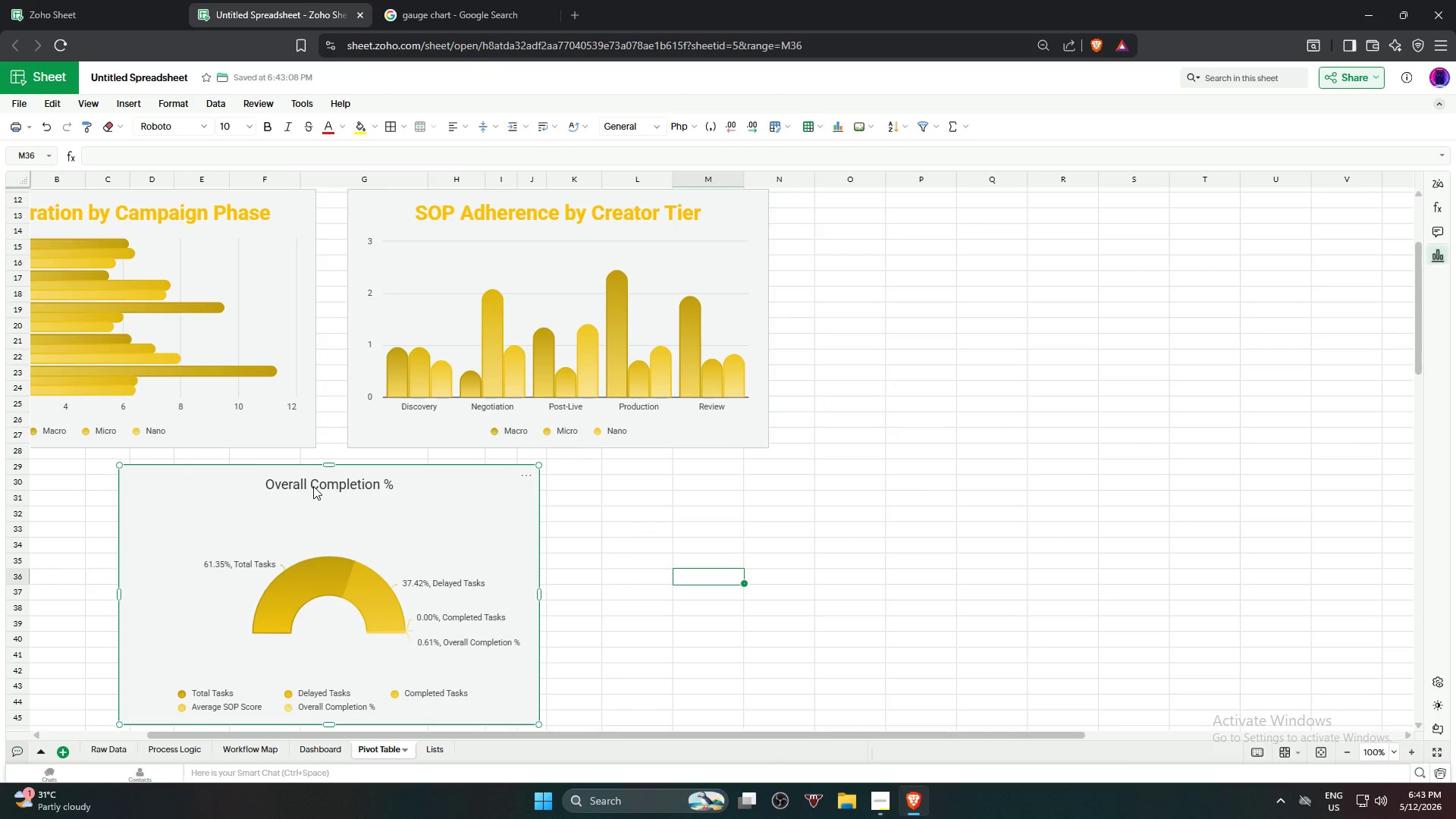 
left_click([313, 485])
 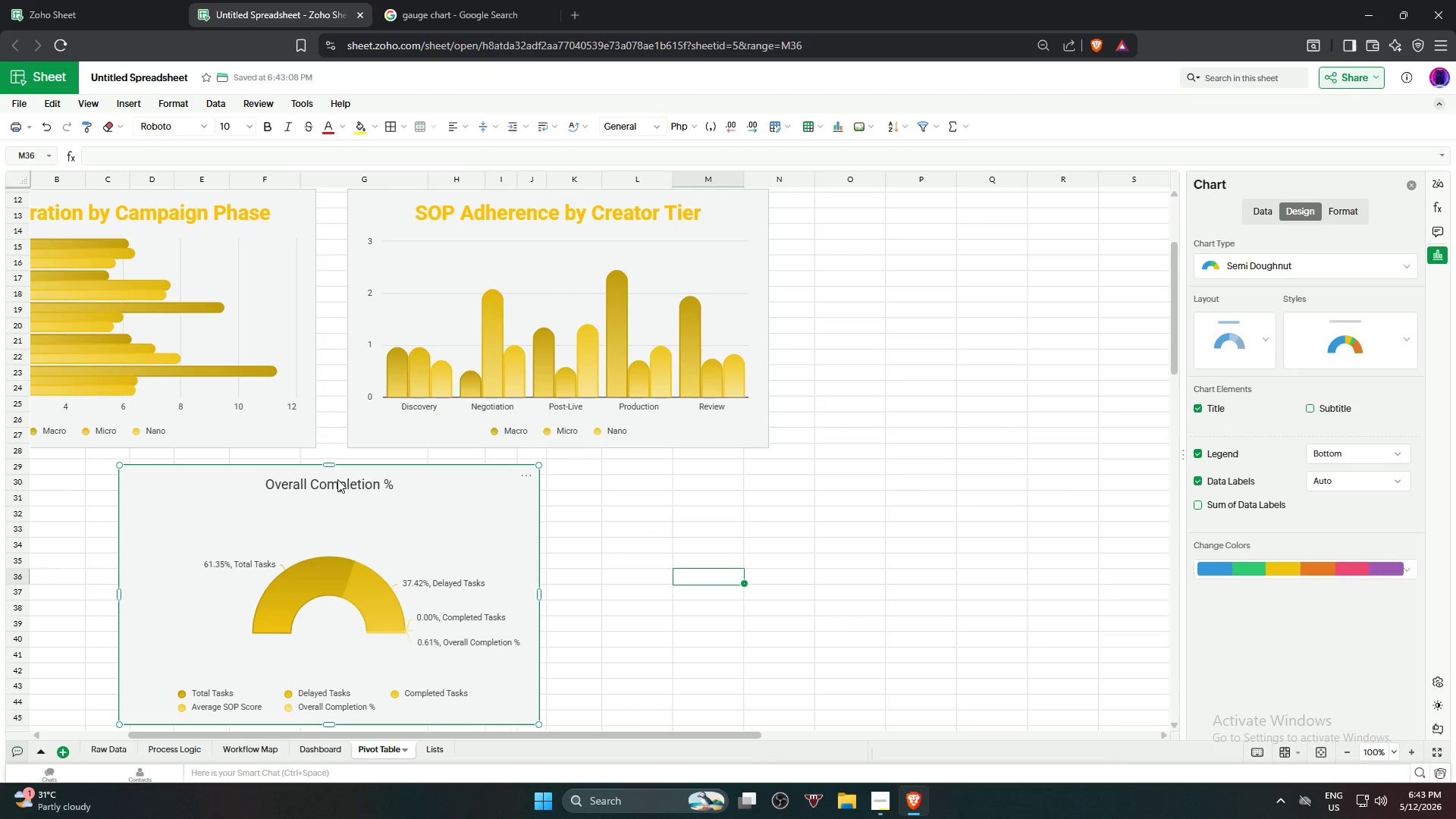 
left_click([340, 478])
 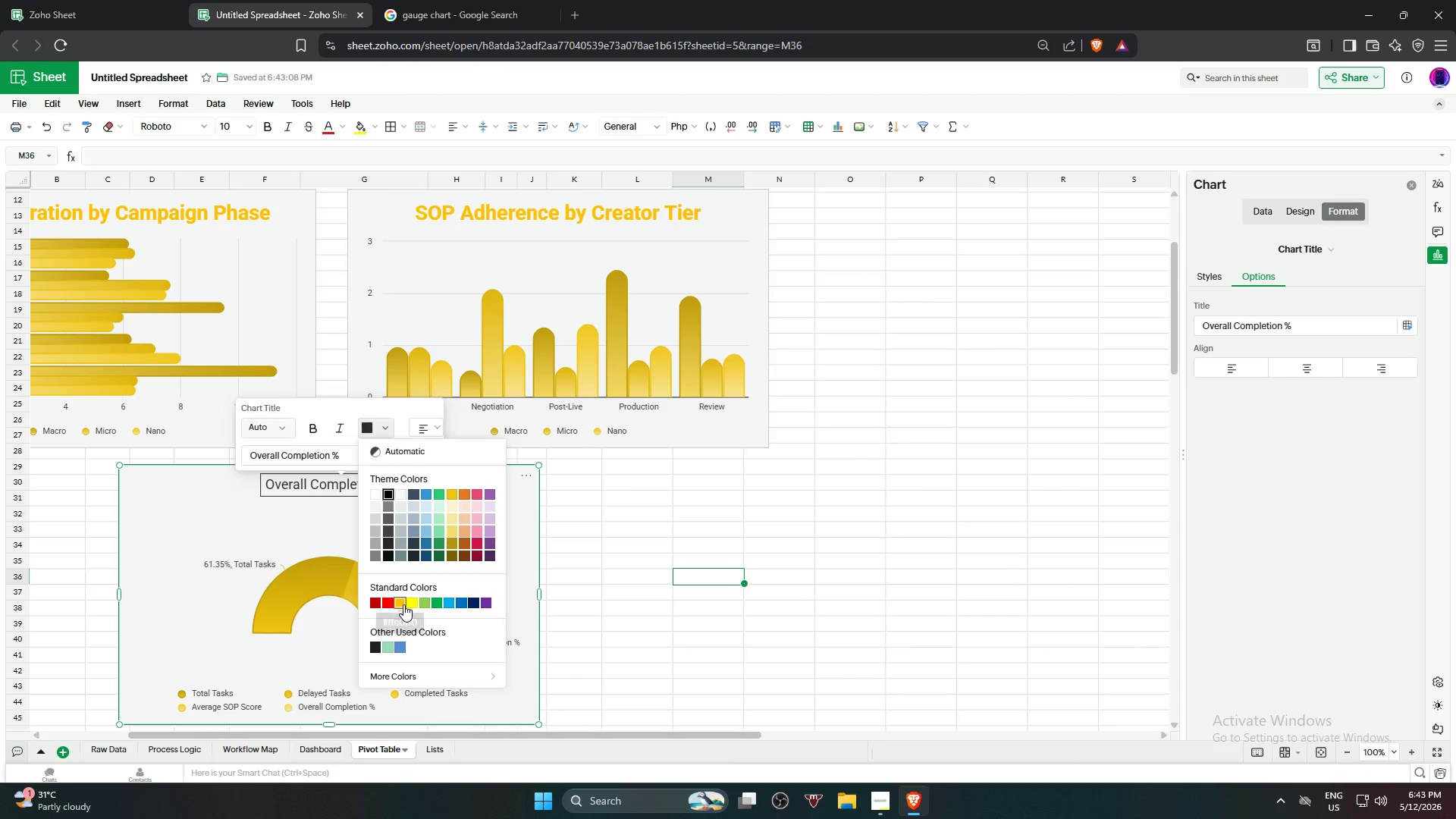 
left_click([354, 481])
 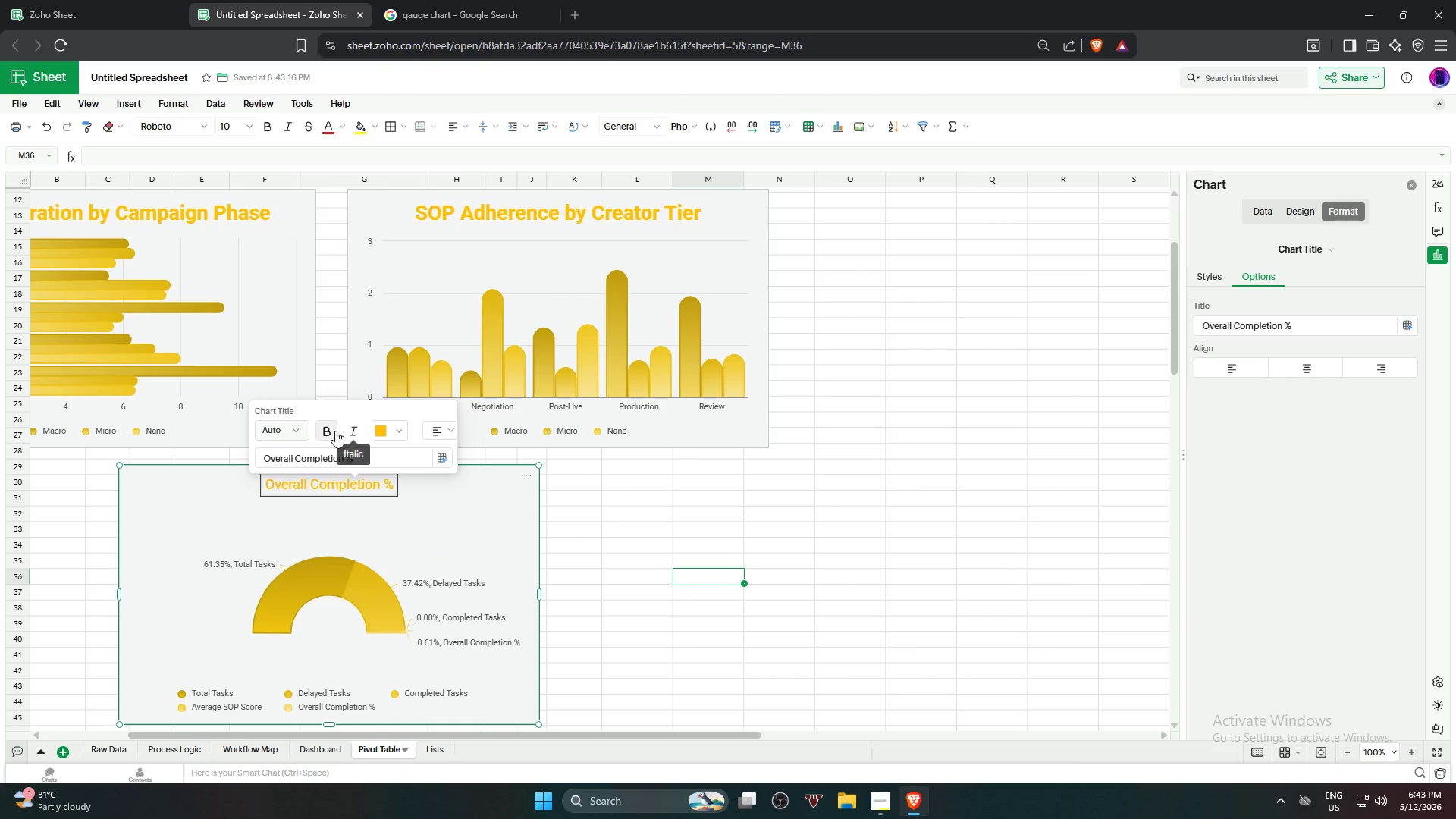 
left_click([331, 431])
 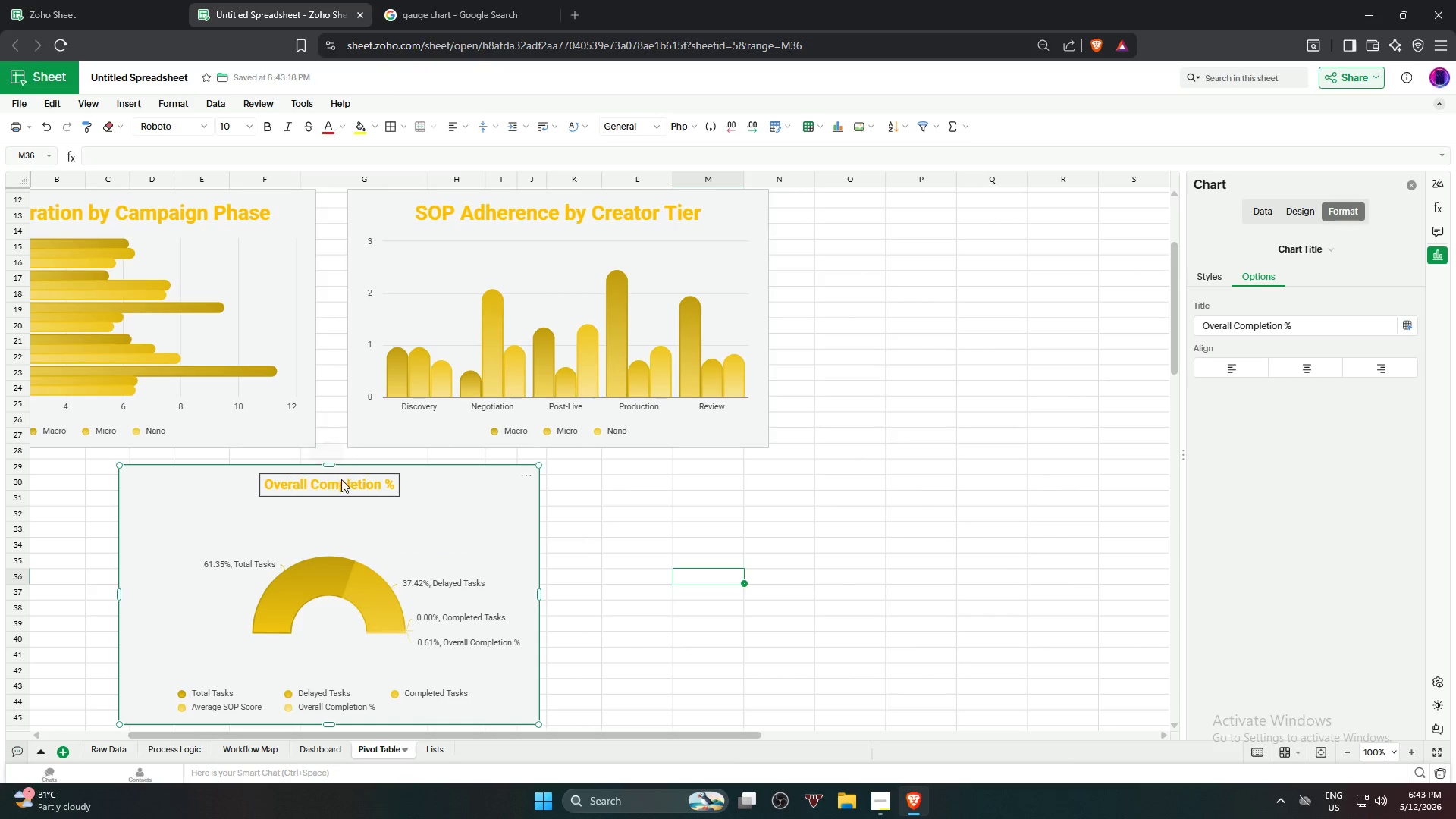 
left_click([341, 481])
 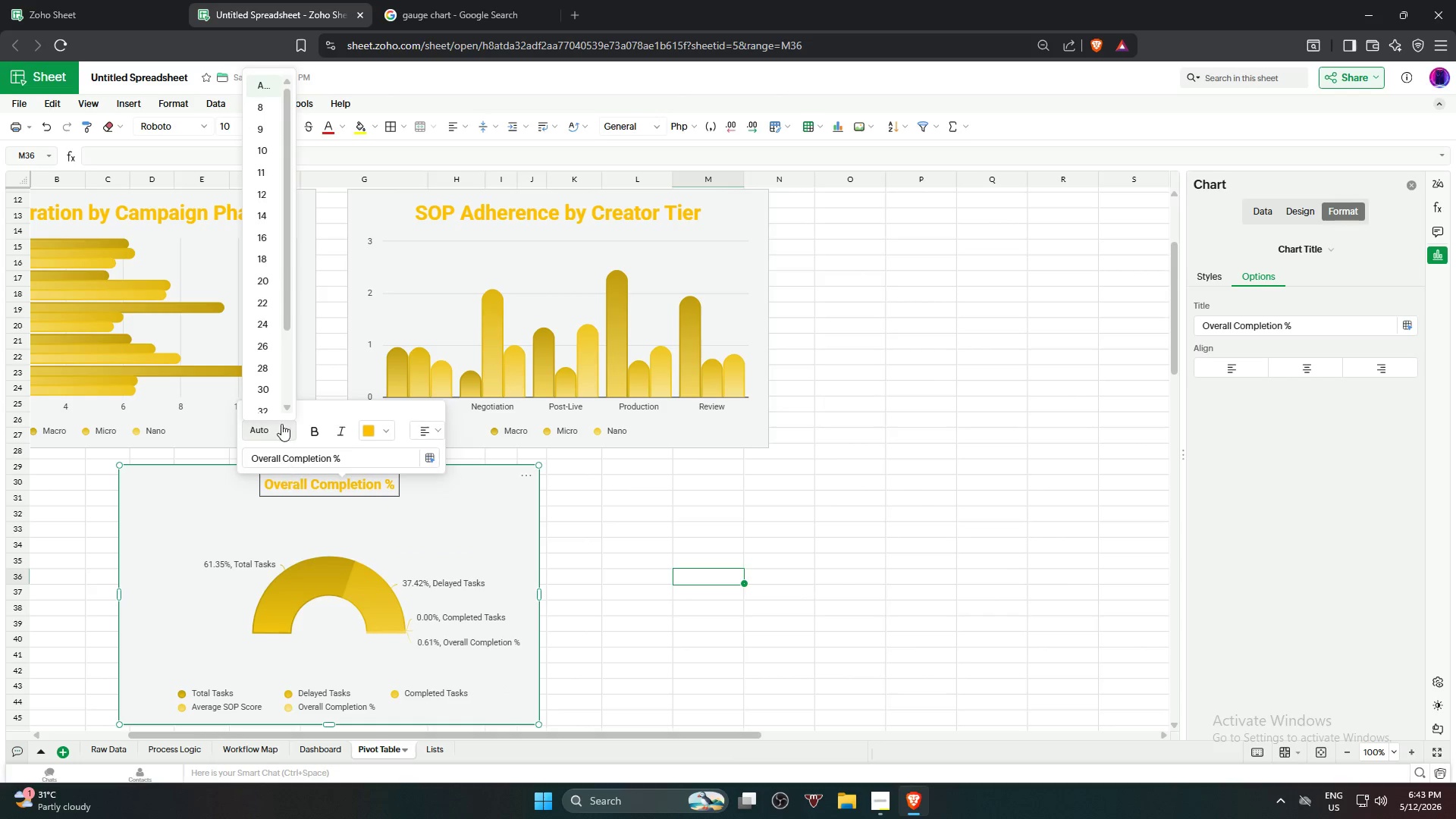 
left_click([272, 395])
 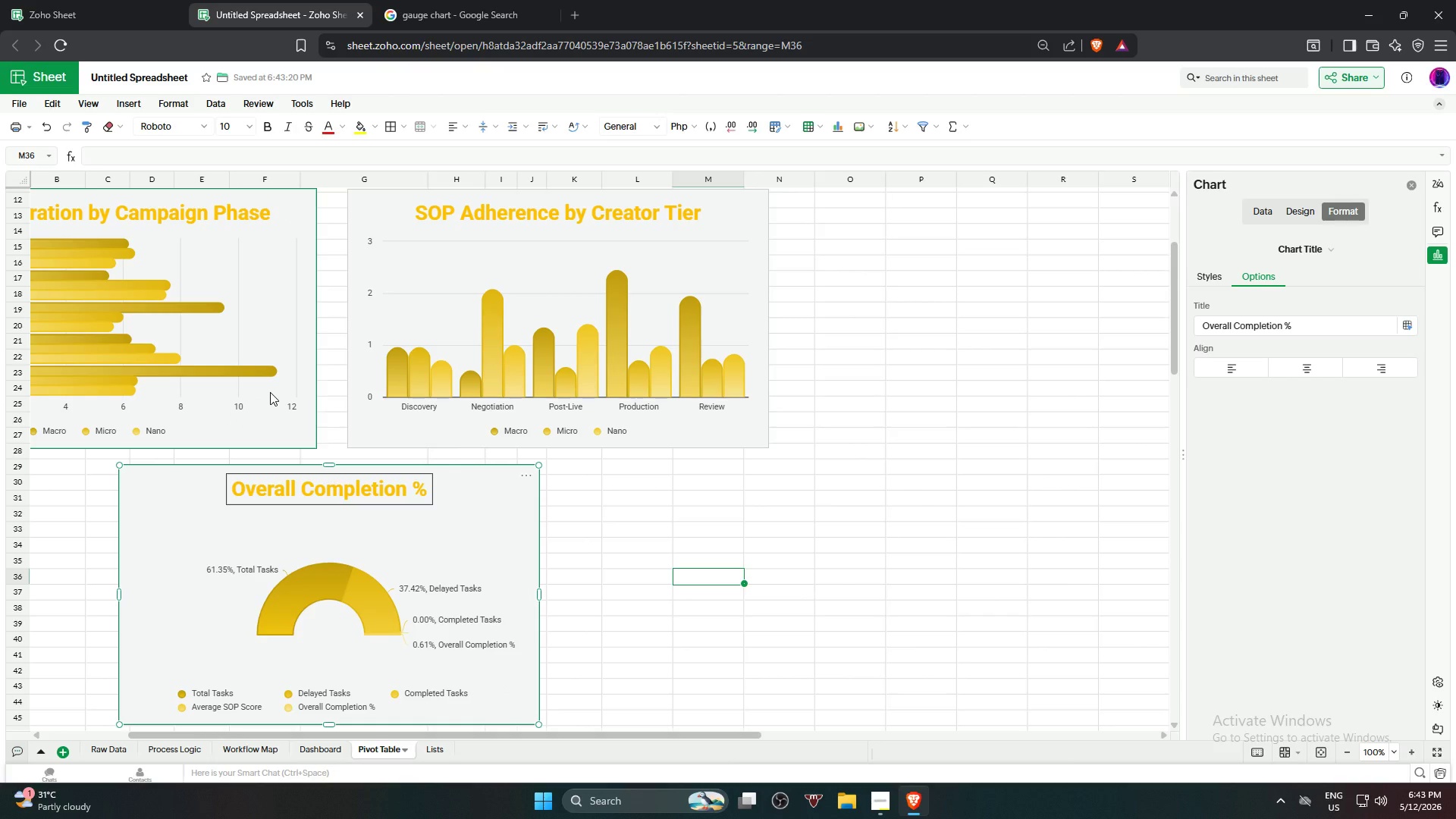 
wait(12.5)
 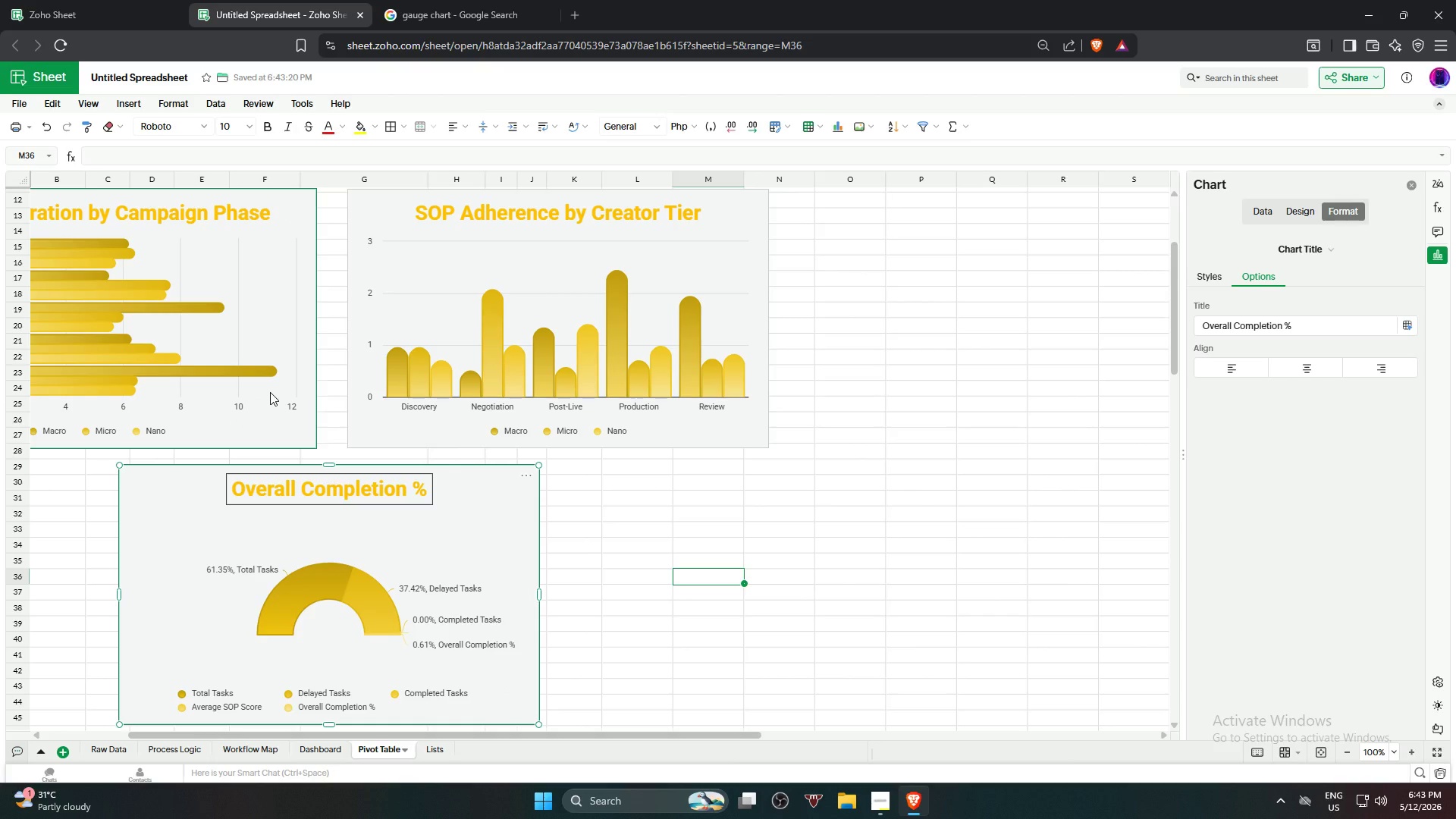 
left_click_drag(start_coordinate=[619, 732], to_coordinate=[406, 733])
 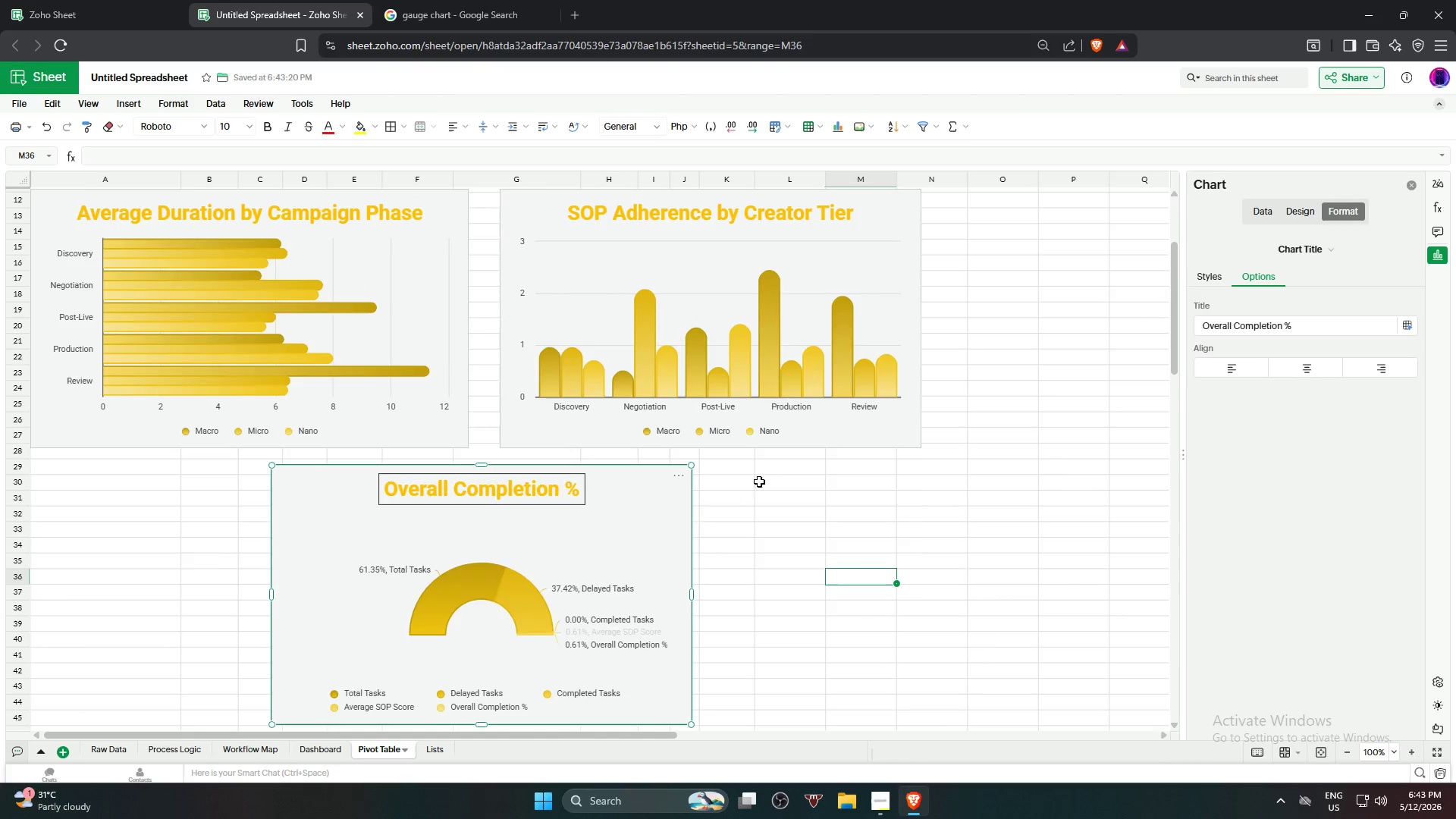 
scroll: coordinate [762, 482], scroll_direction: up, amount: 6.0
 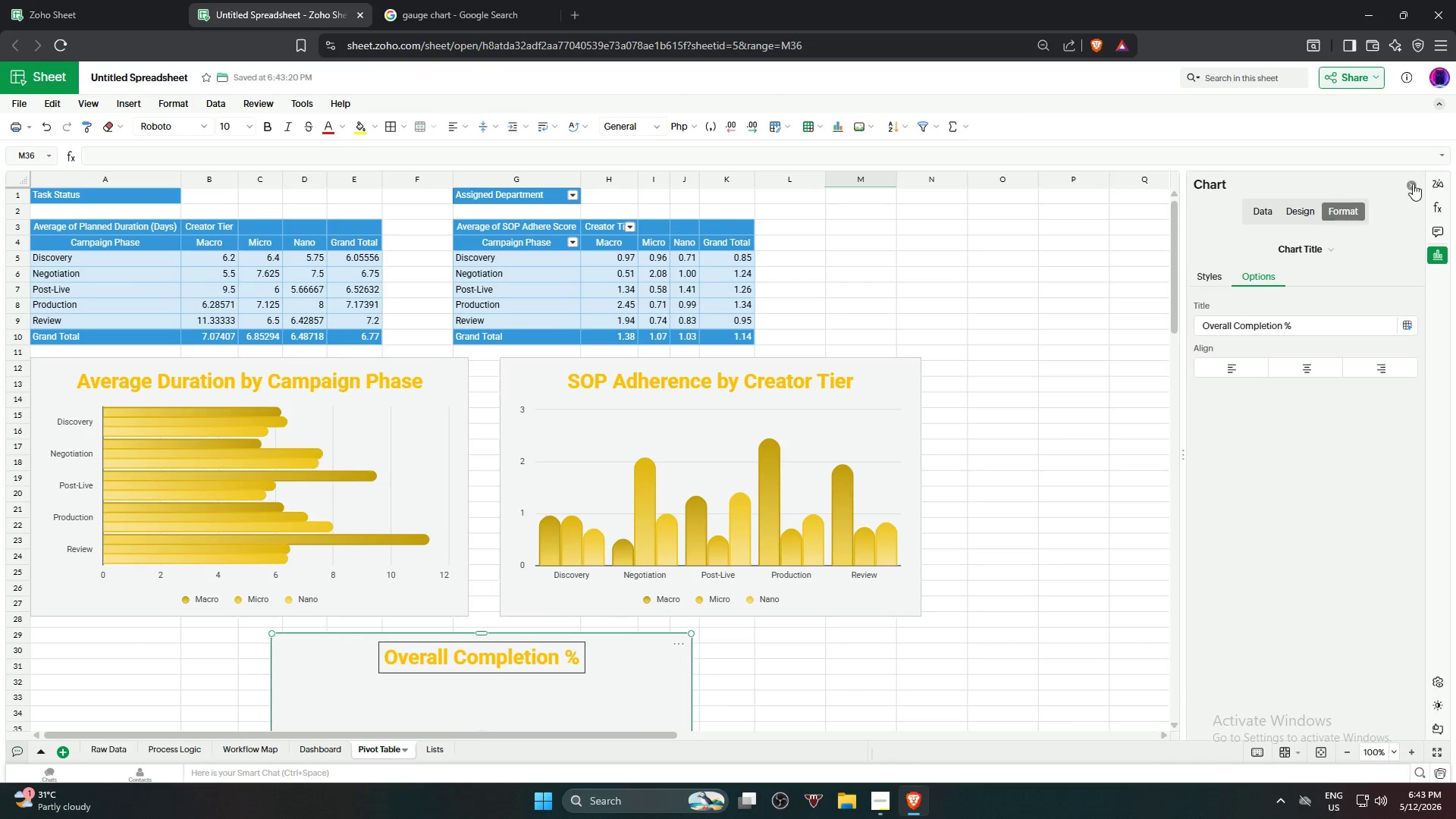 
left_click([1414, 182])
 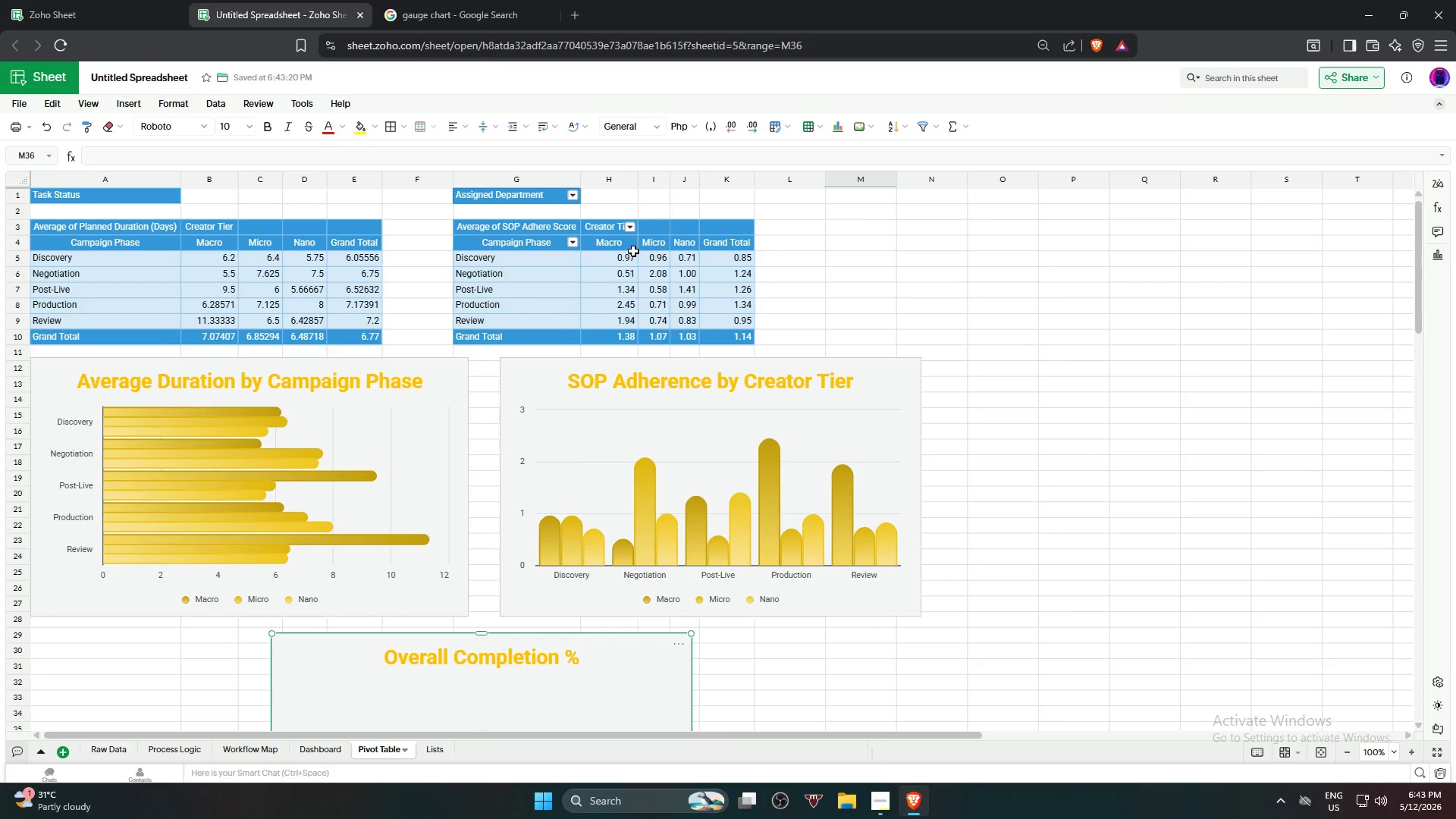 
key(Alt+AltLeft)
 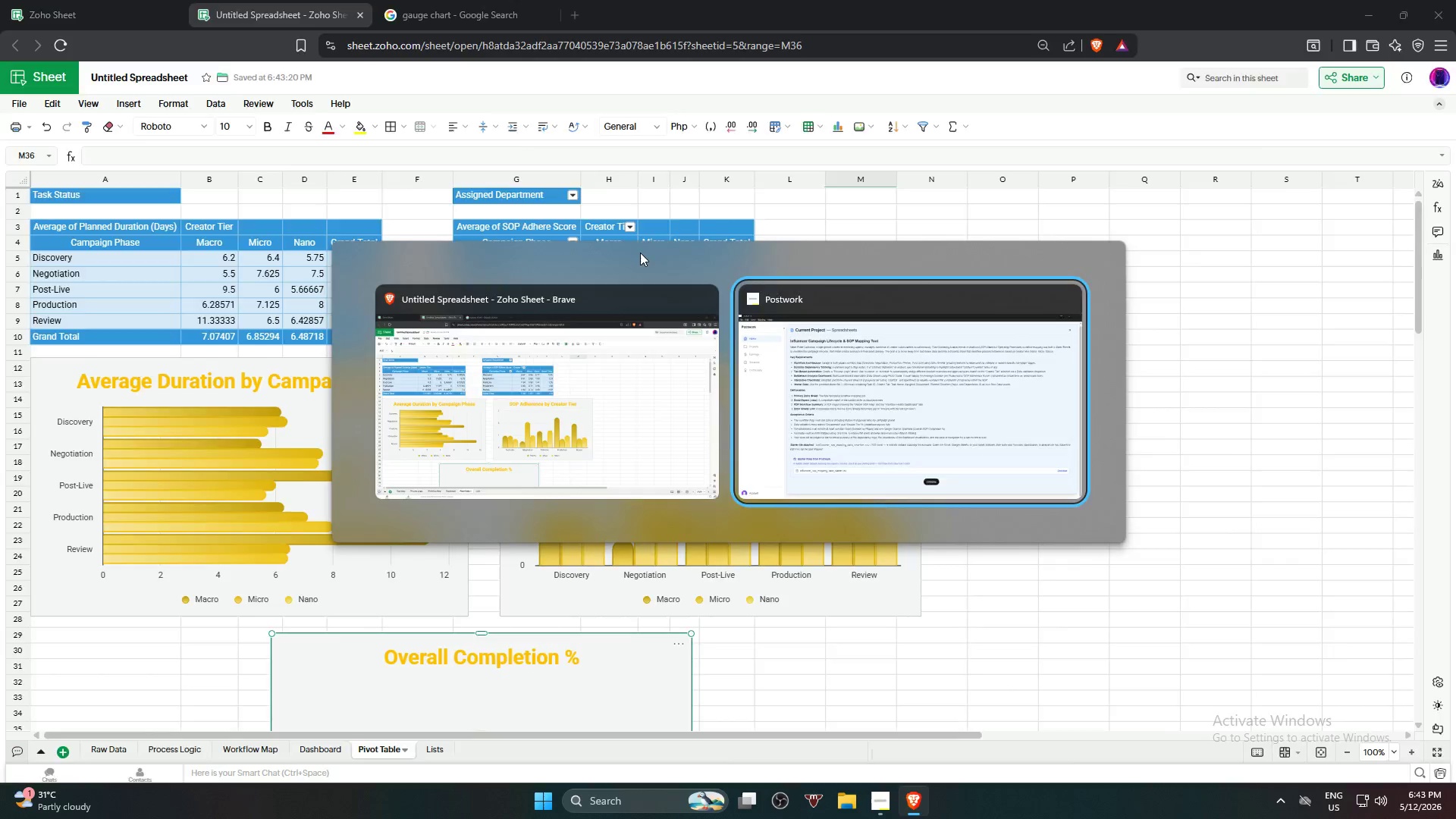 
key(Alt+Tab)